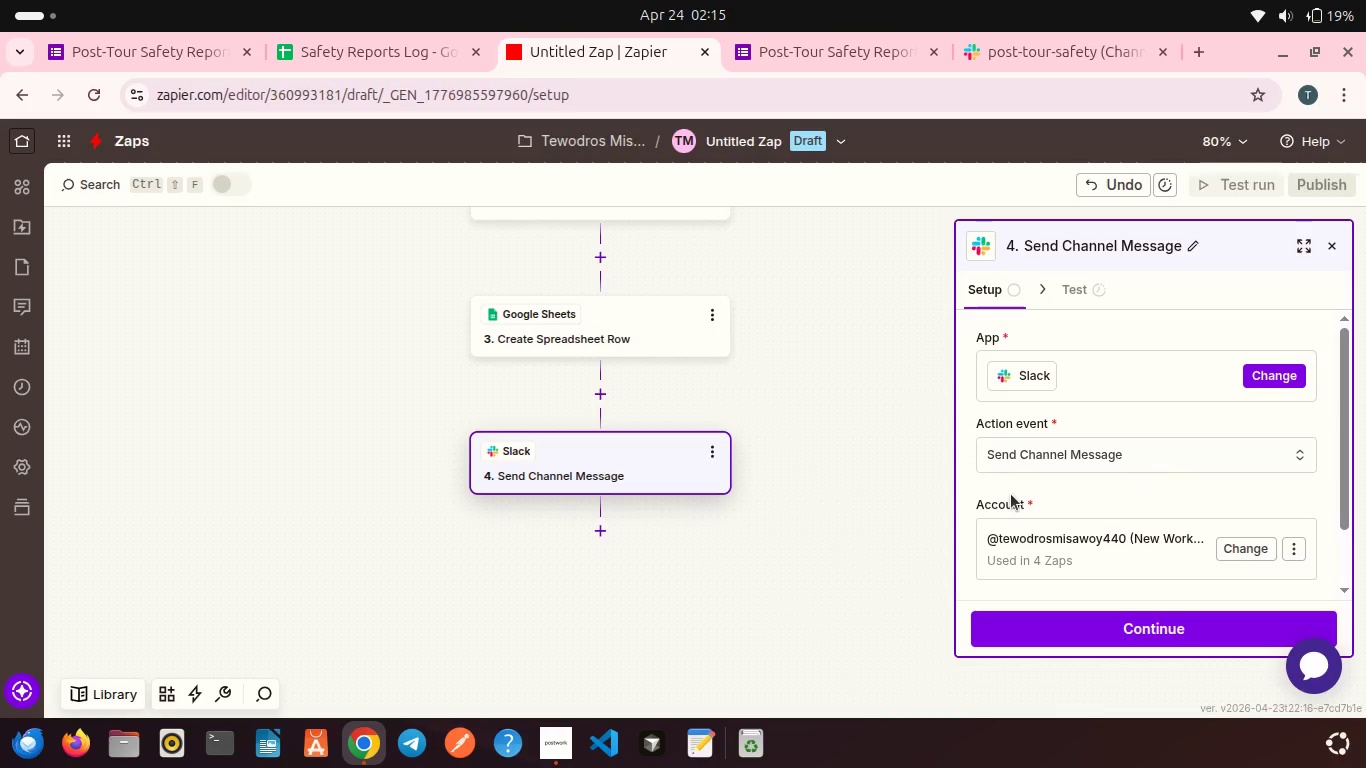 
scroll: coordinate [1073, 548], scroll_direction: down, amount: 4.0
 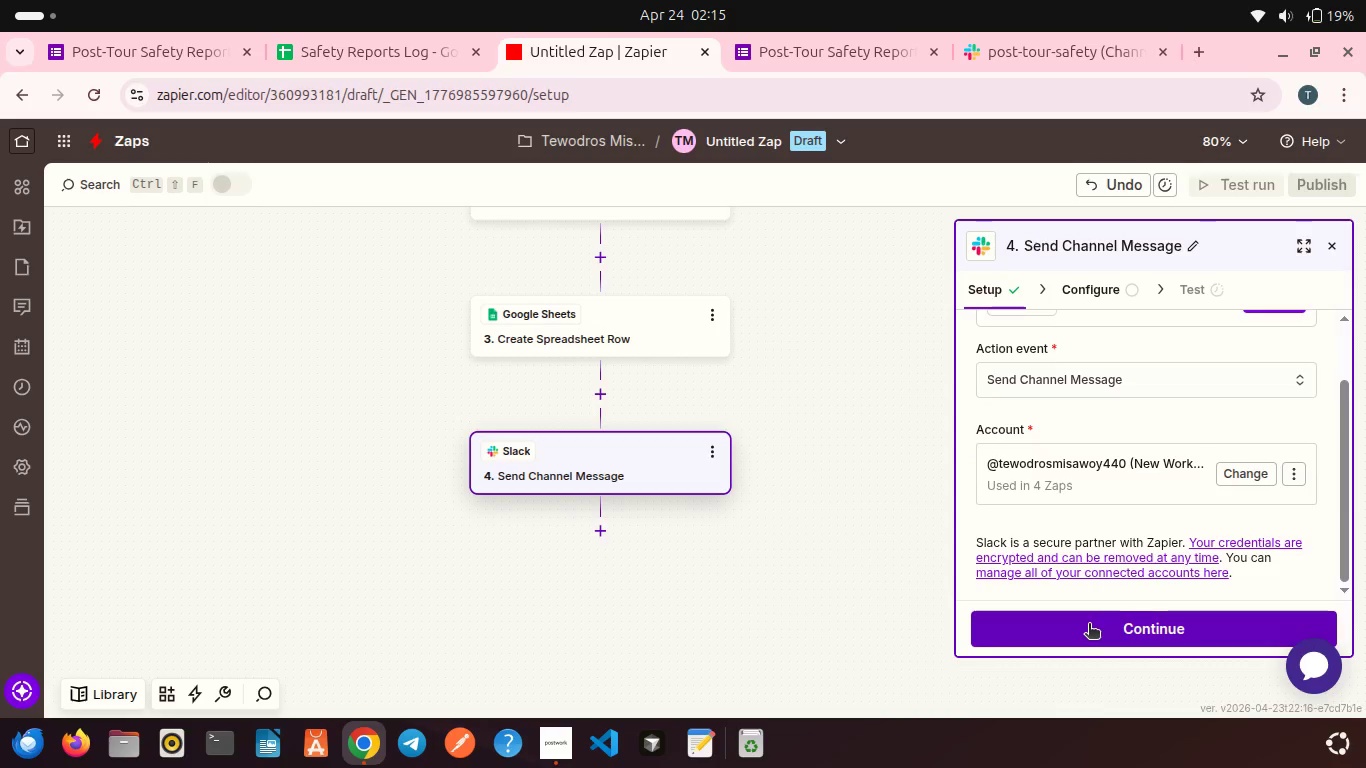 
left_click([1089, 625])
 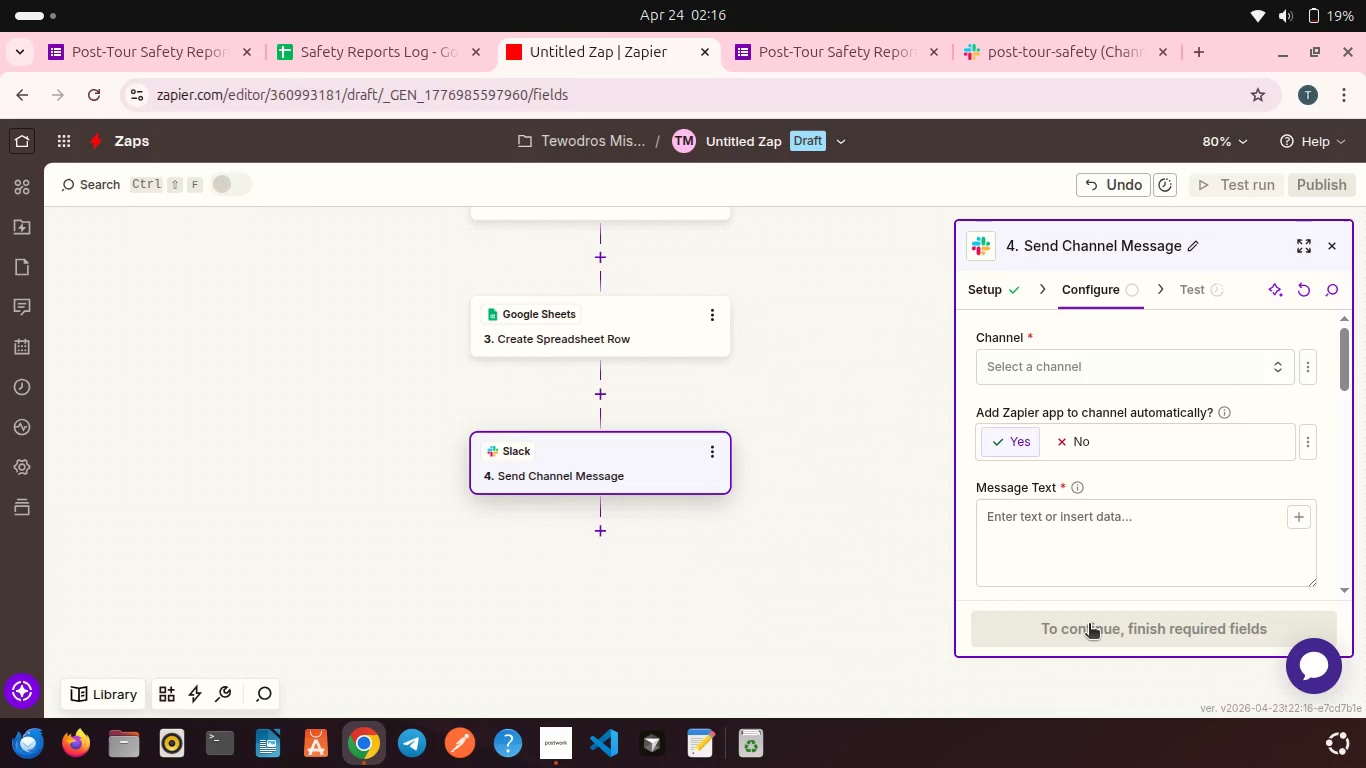 
wait(5.73)
 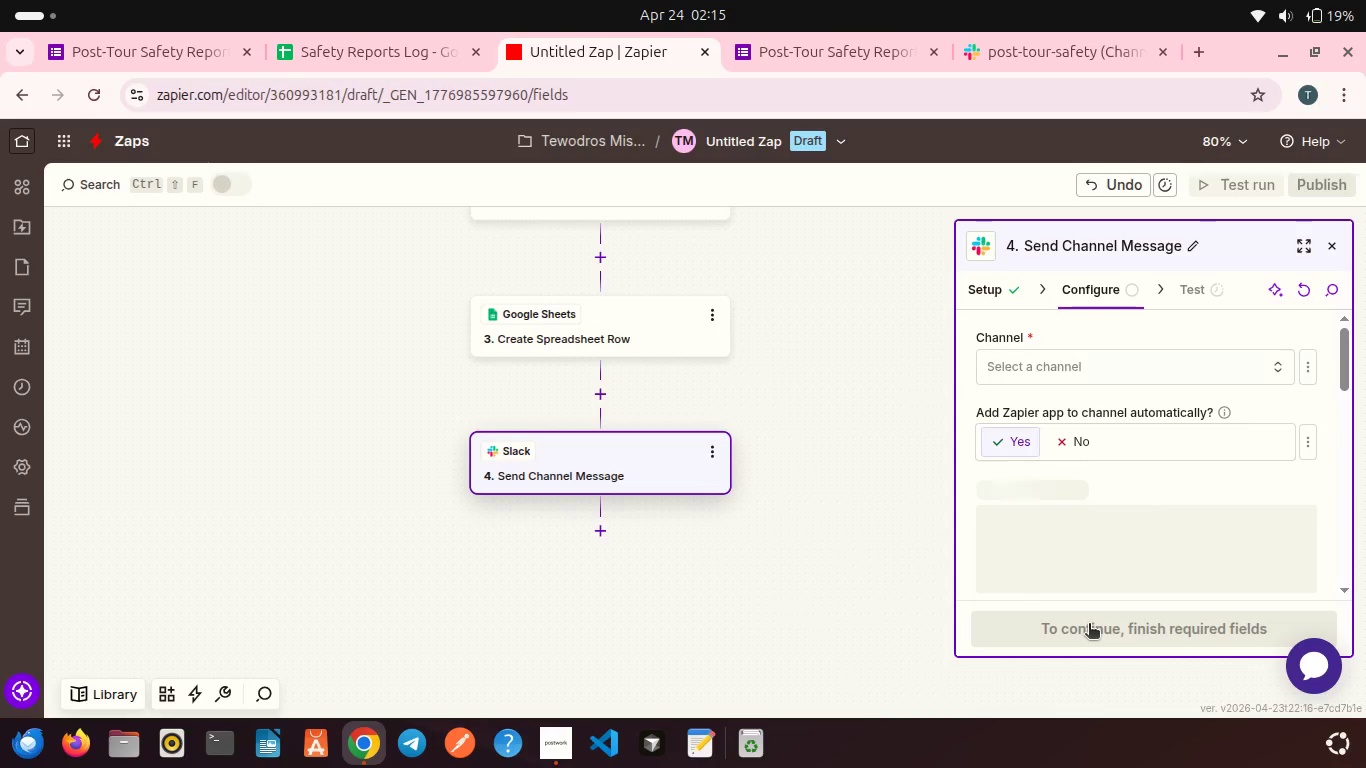 
left_click([1054, 376])
 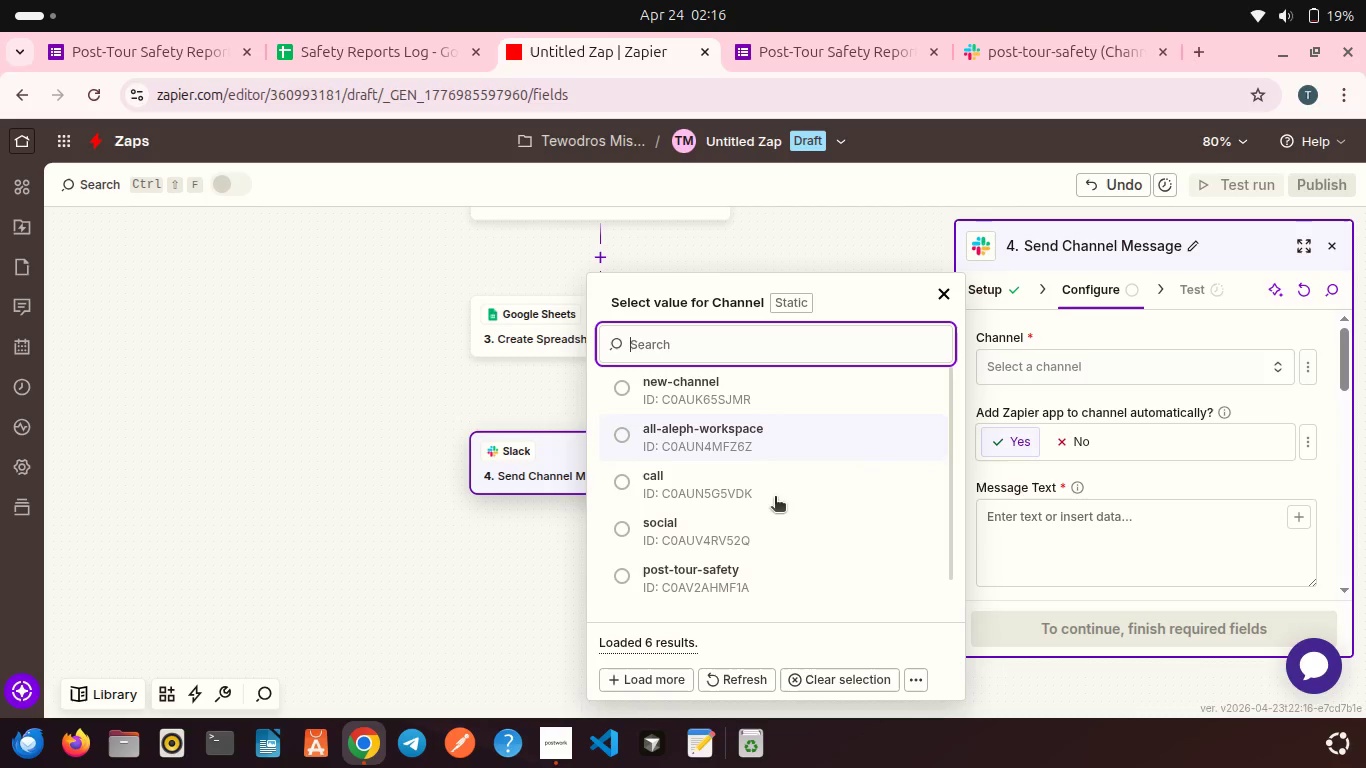 
scroll: coordinate [737, 525], scroll_direction: down, amount: 1.0
 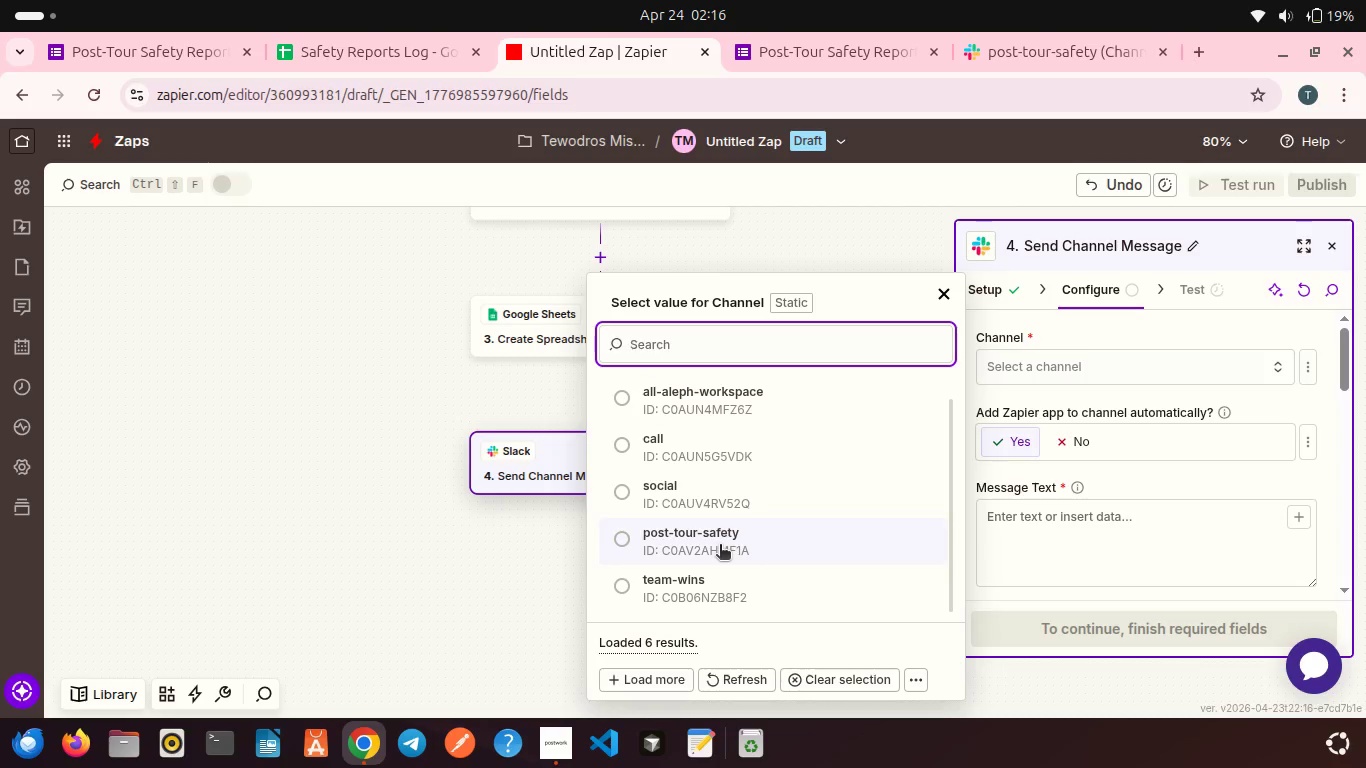 
left_click([720, 546])
 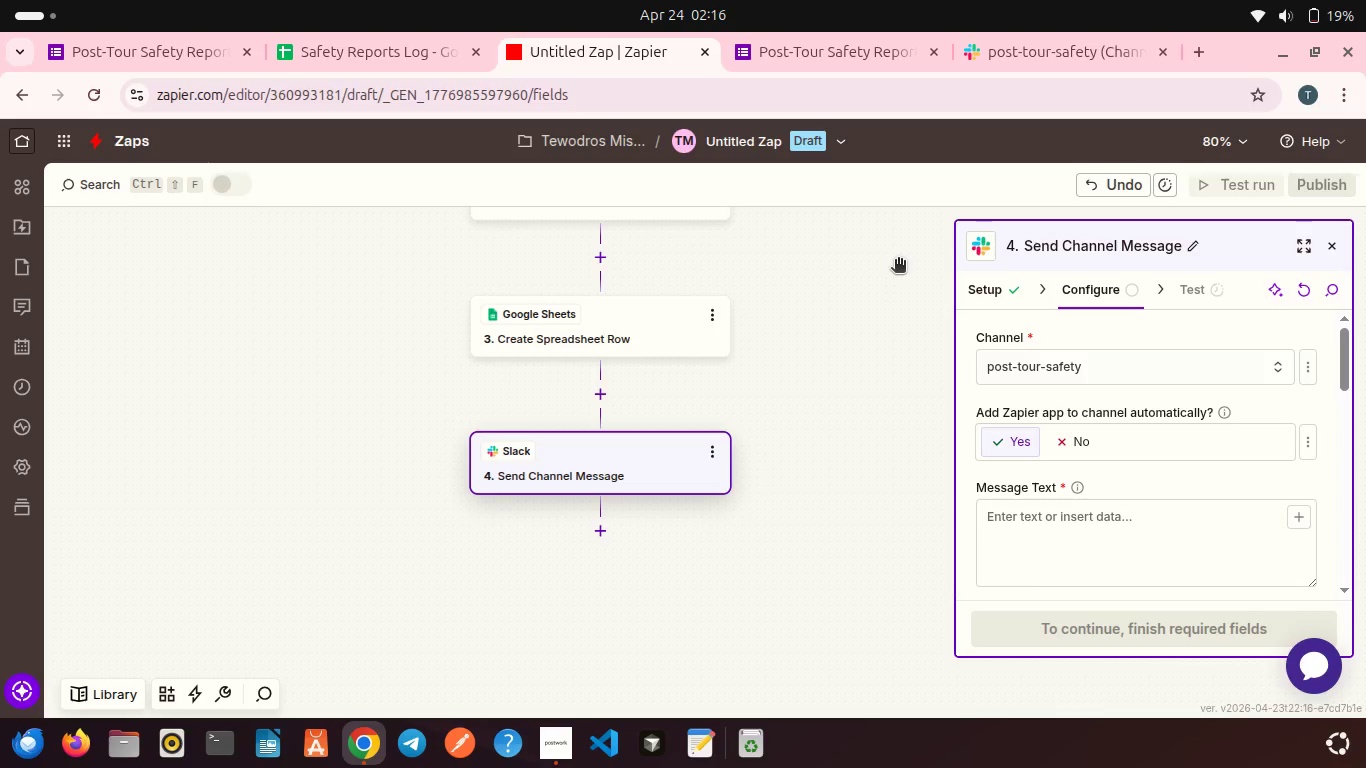 
wait(26.25)
 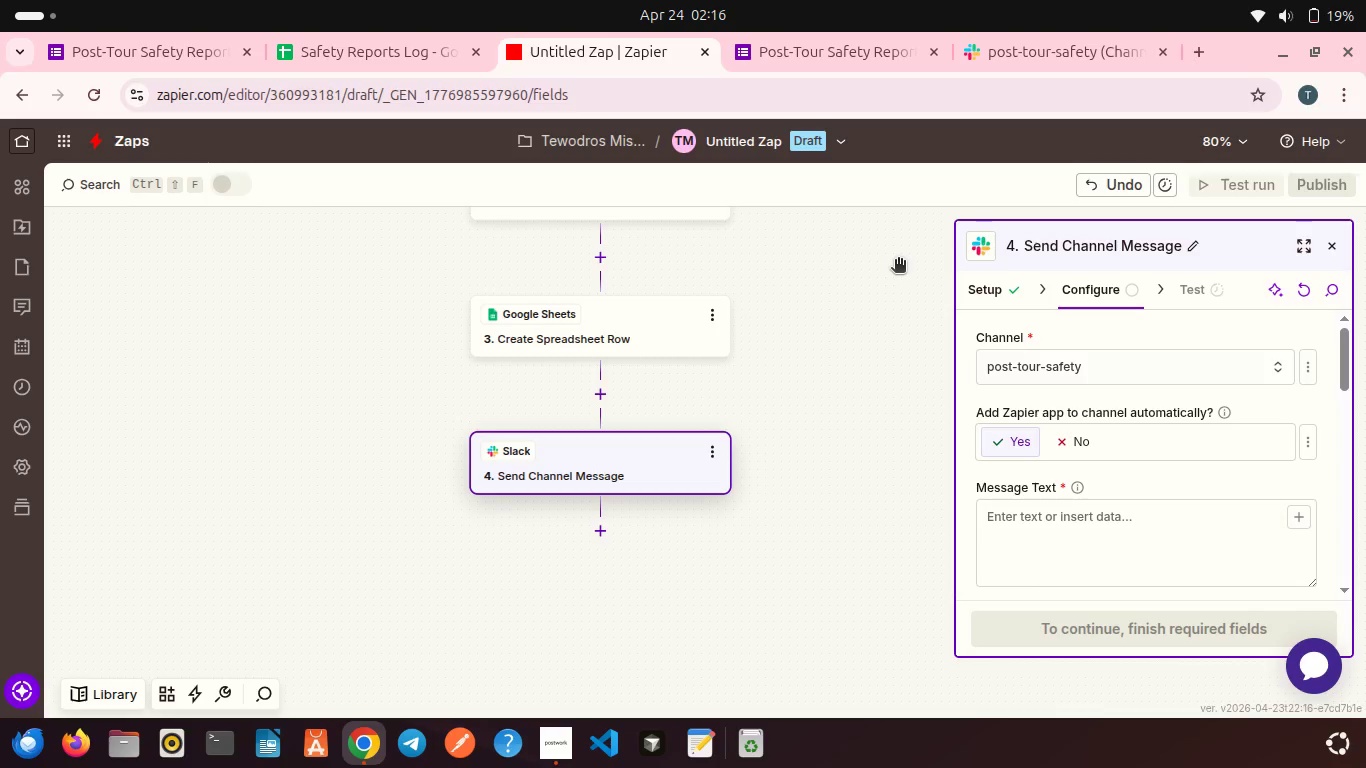 
left_click([1037, 37])
 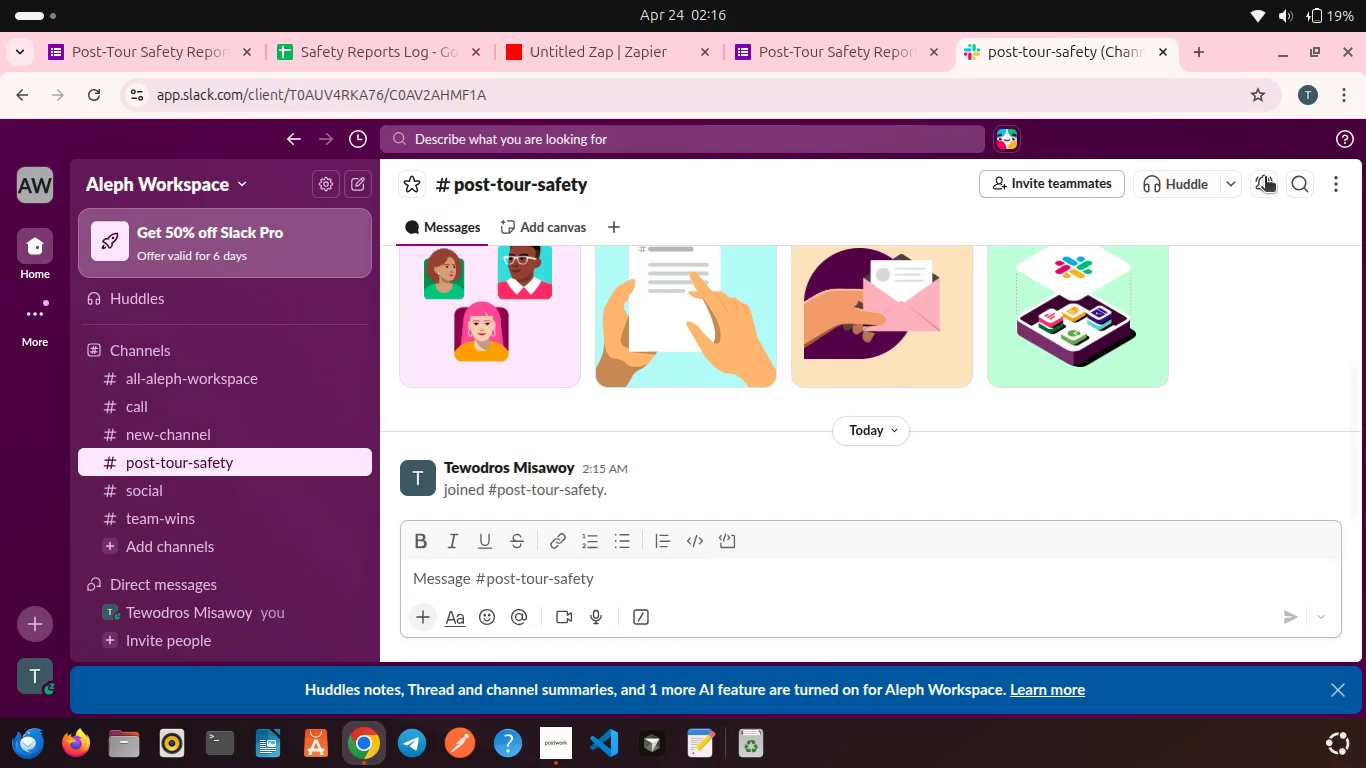 
left_click([1343, 178])
 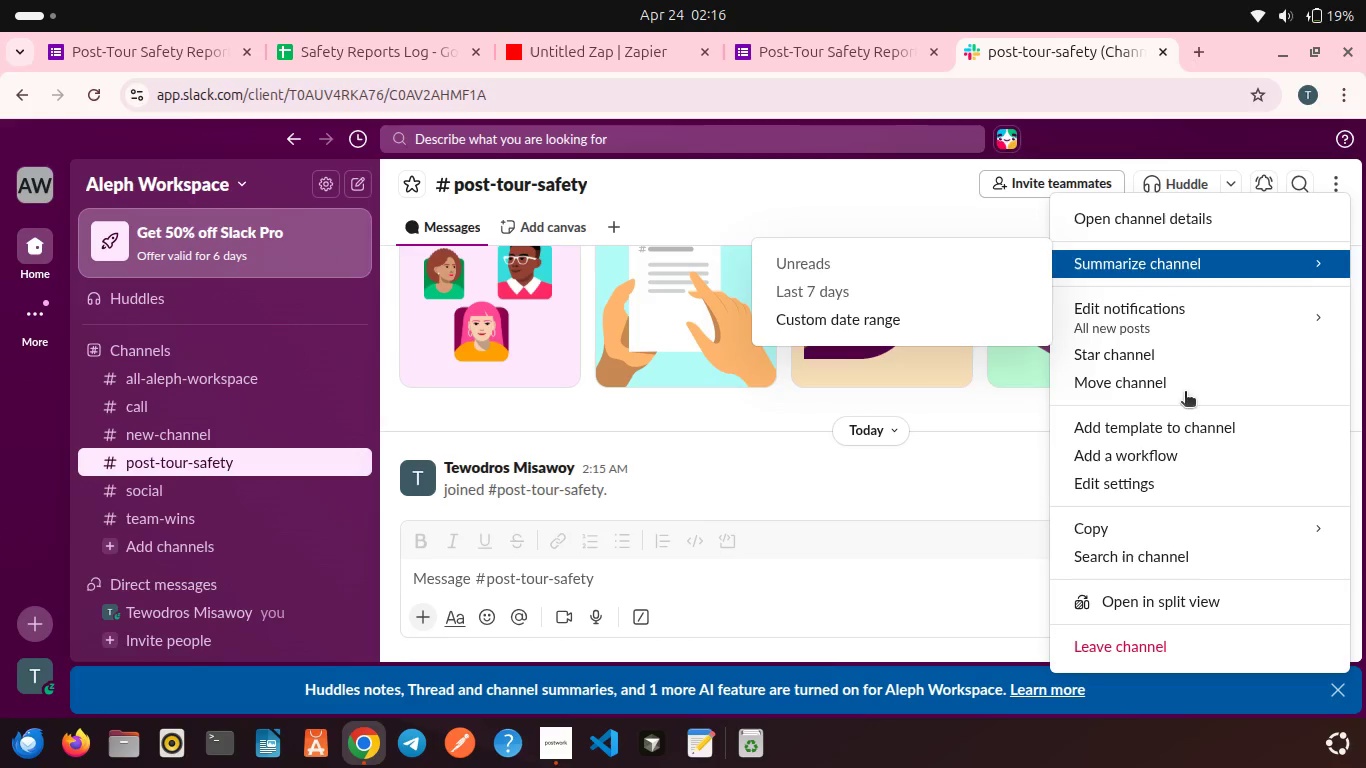 
left_click([1119, 476])
 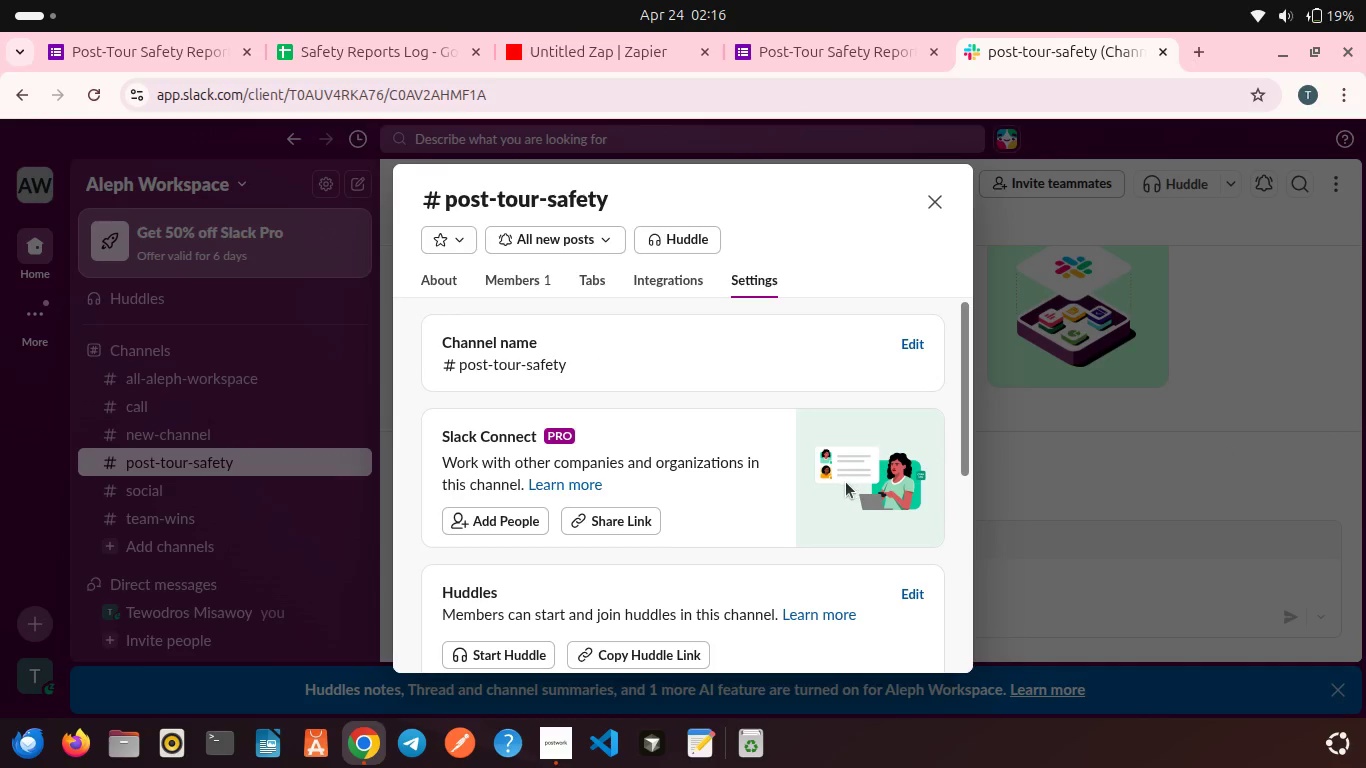 
scroll: coordinate [745, 505], scroll_direction: down, amount: 5.0
 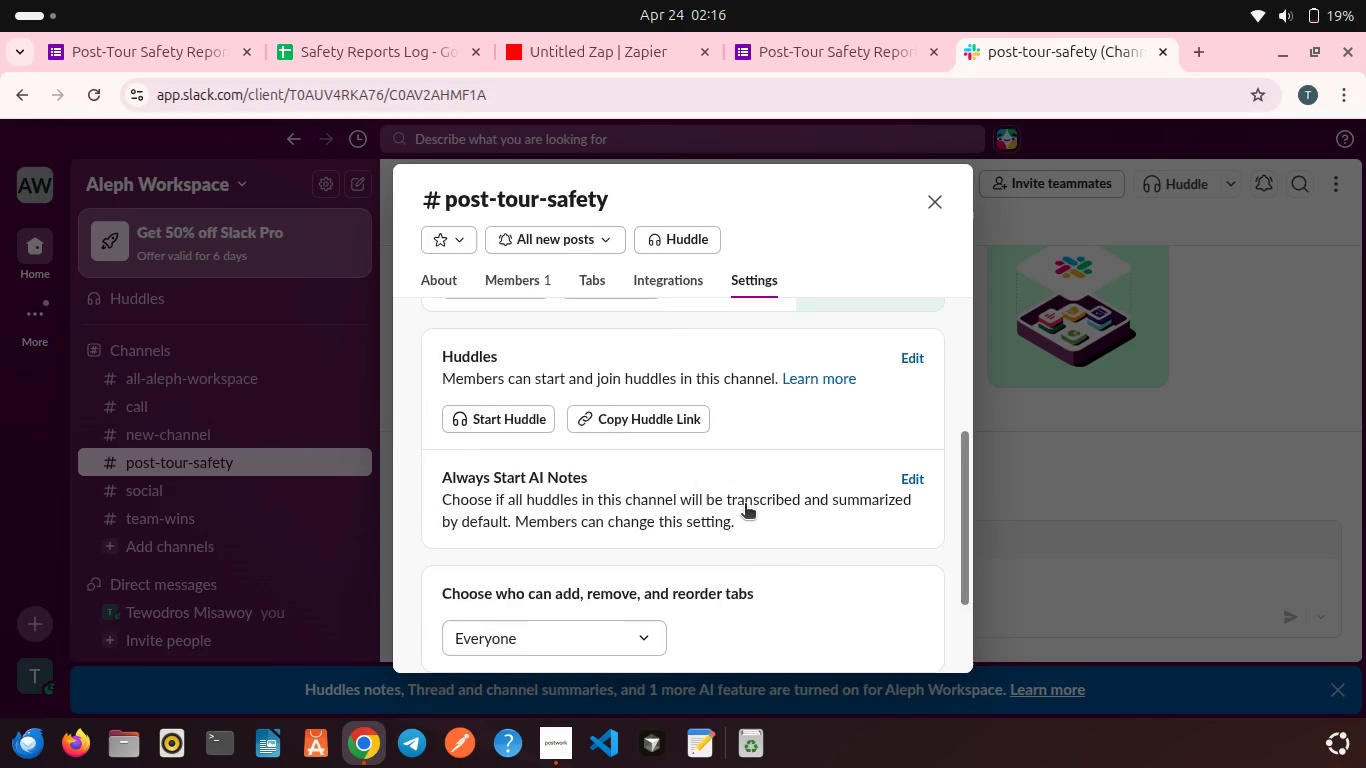 
scroll: coordinate [745, 505], scroll_direction: up, amount: 4.0
 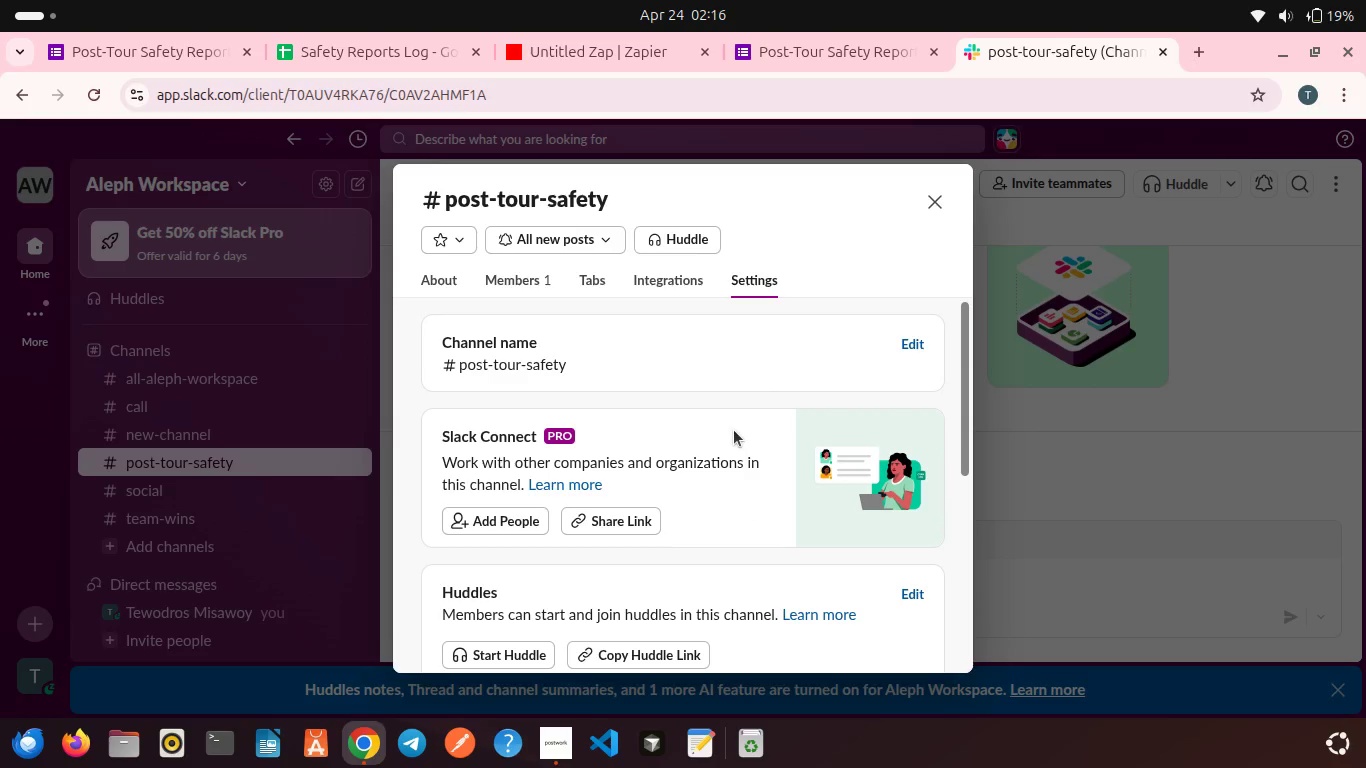 
mouse_move([735, 367])
 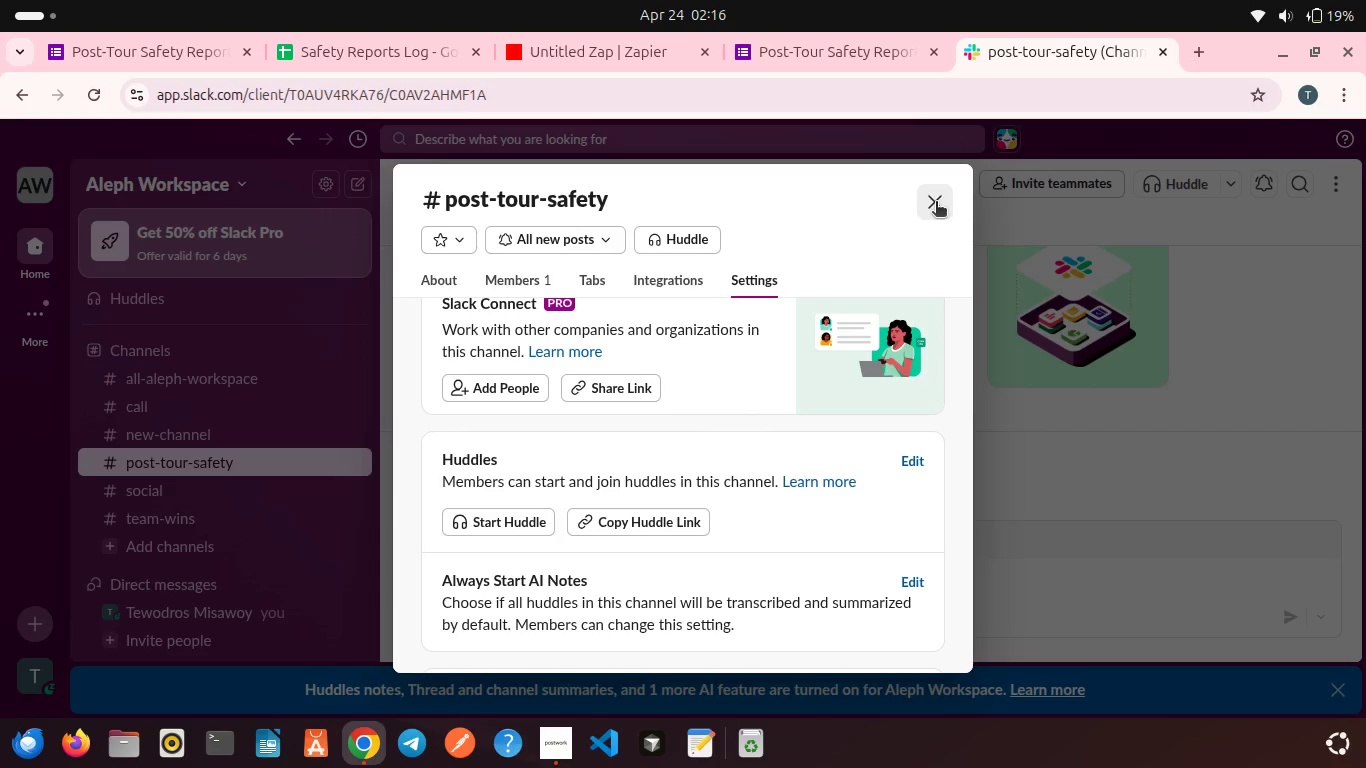 
left_click([936, 203])
 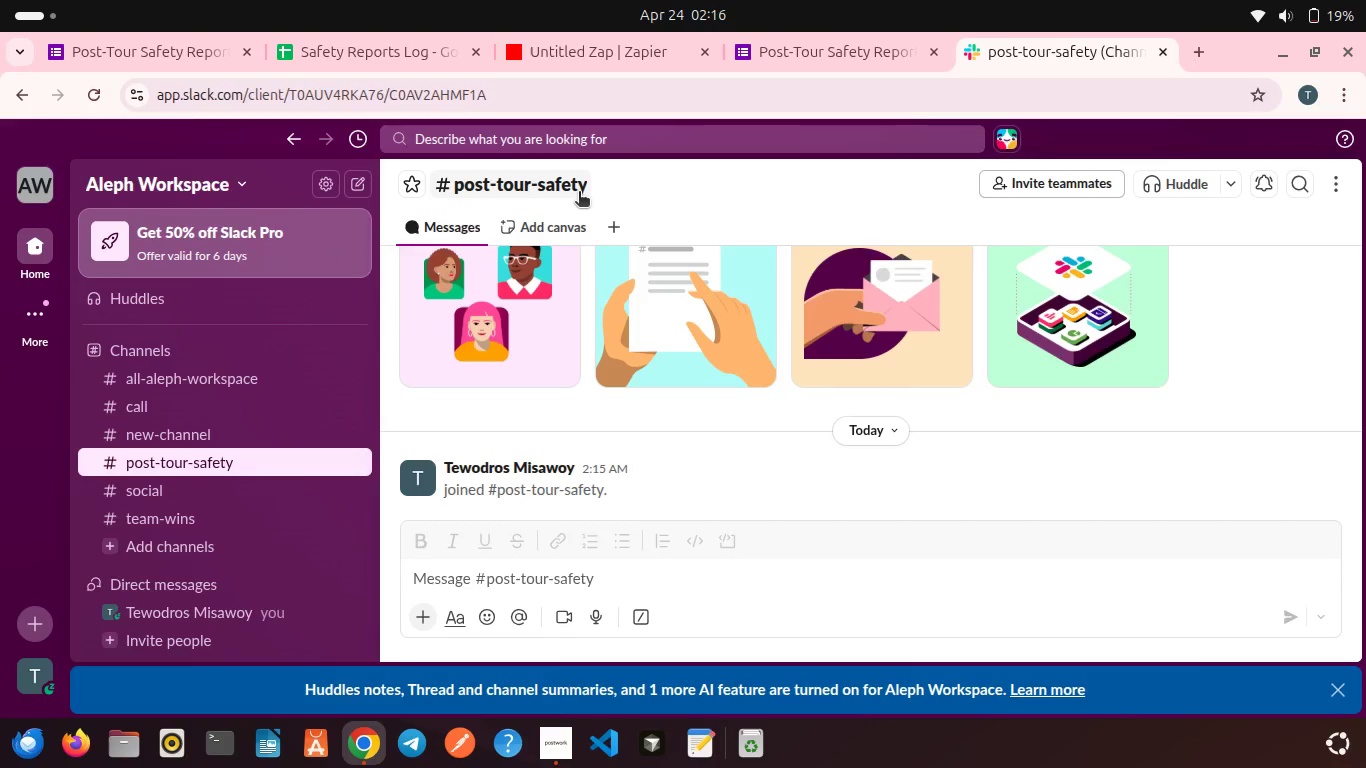 
left_click([574, 193])
 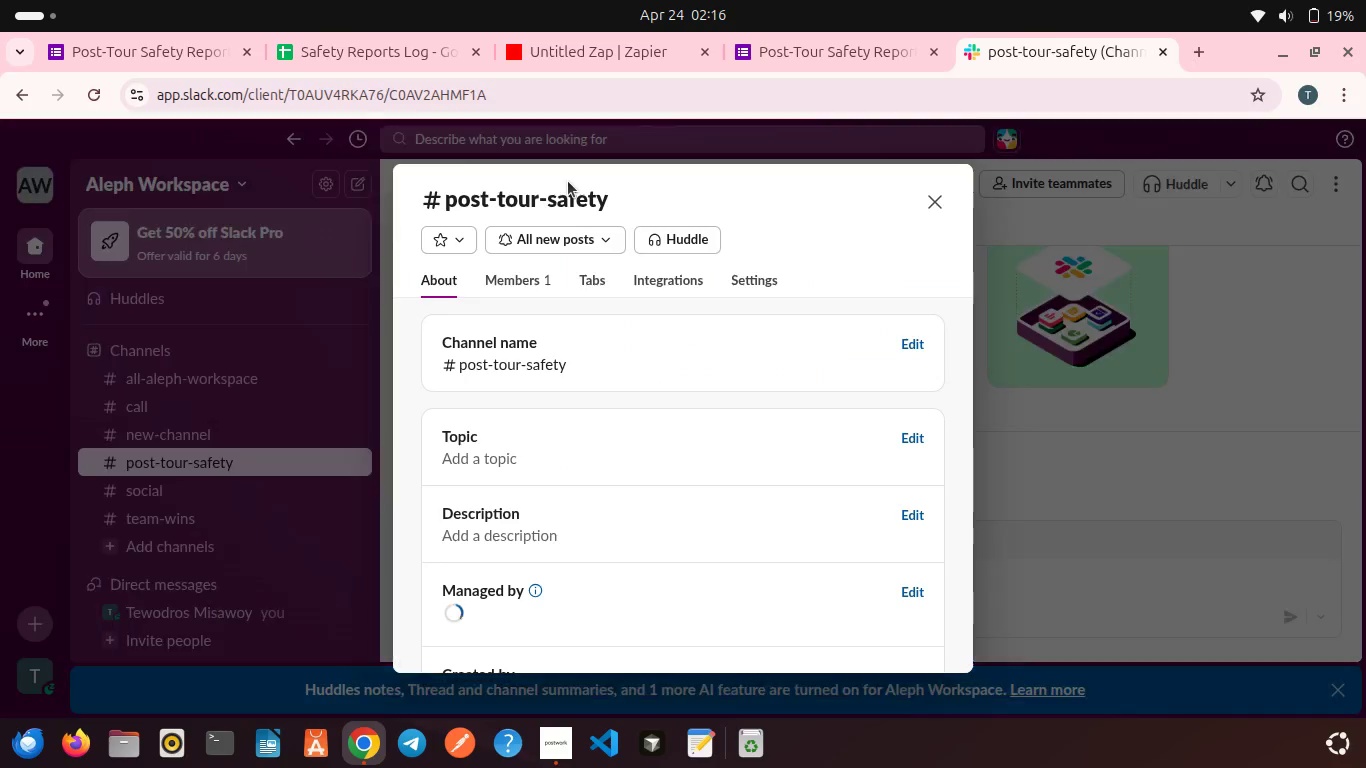 
left_click([568, 181])
 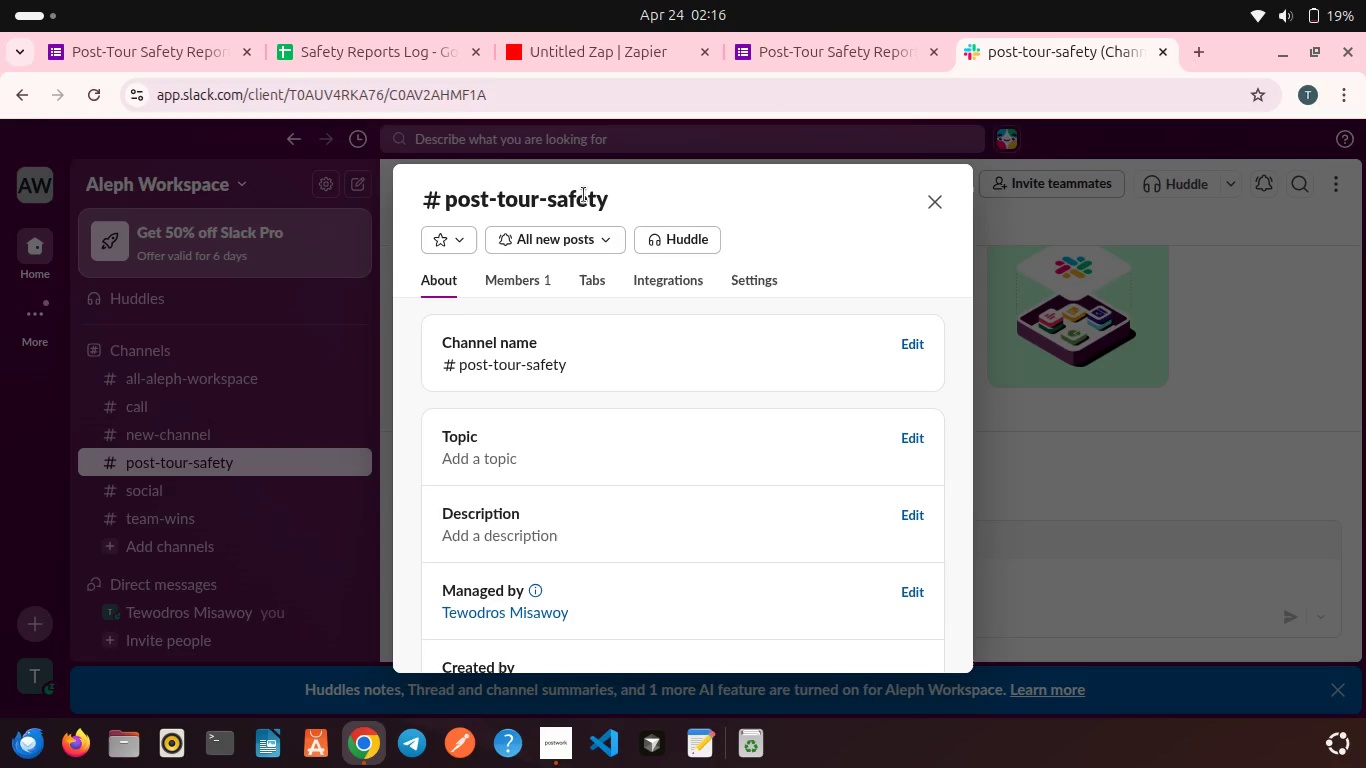 
double_click([584, 195])
 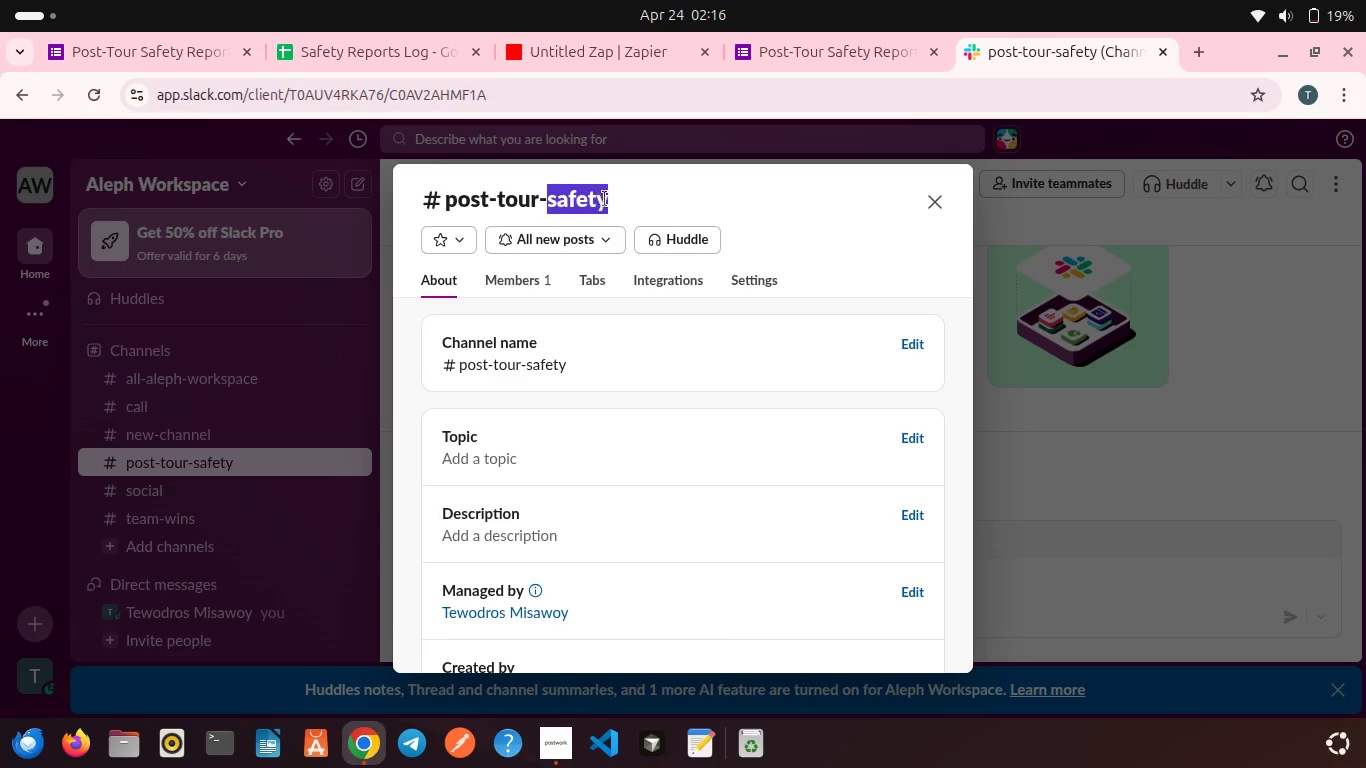 
left_click([605, 199])
 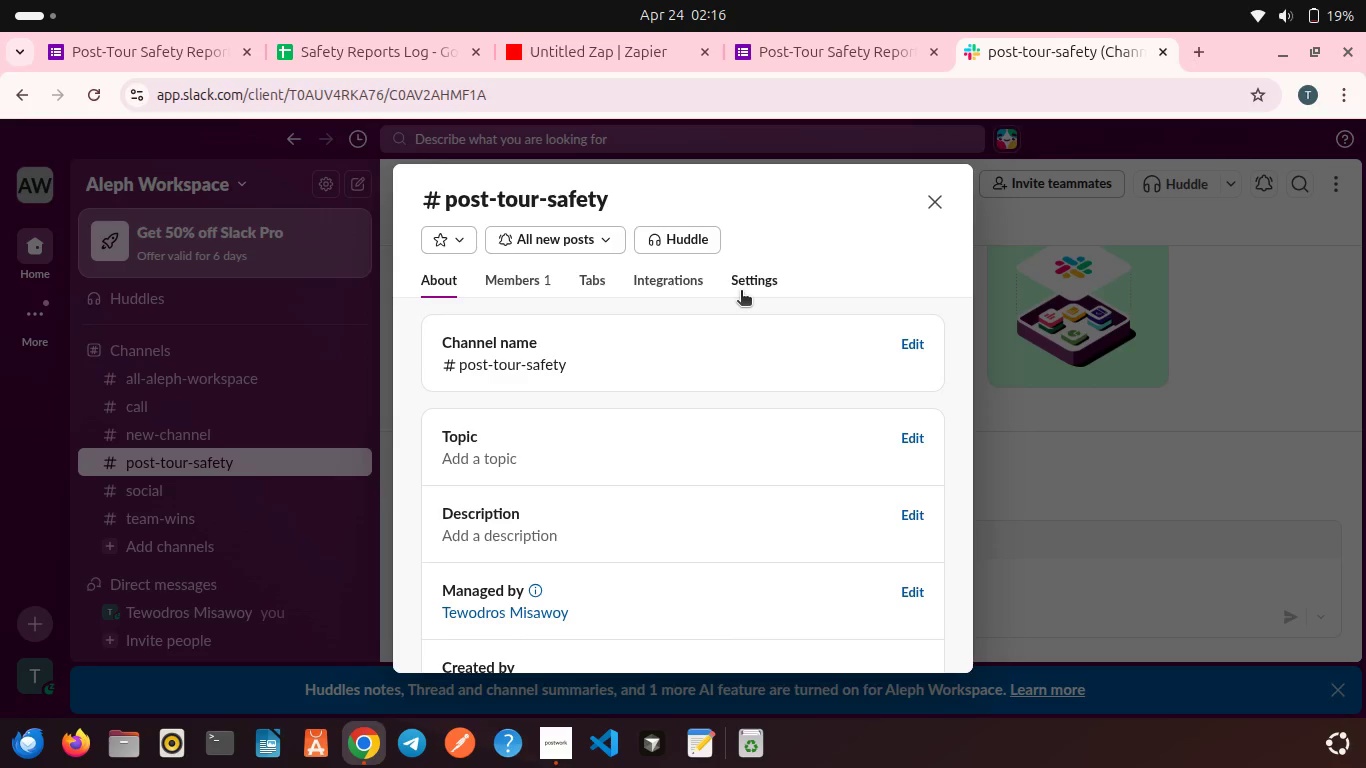 
scroll: coordinate [727, 435], scroll_direction: down, amount: 18.0
 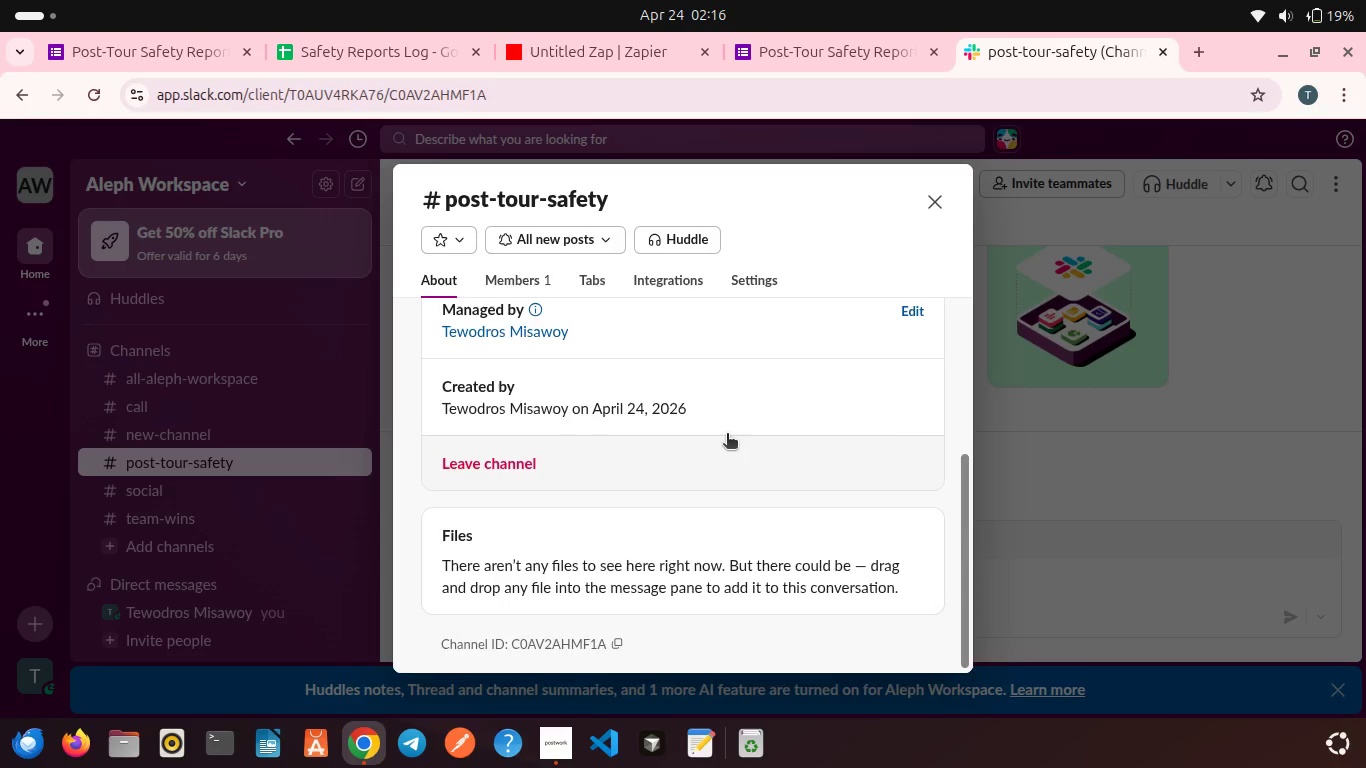 
scroll: coordinate [727, 435], scroll_direction: up, amount: 7.0
 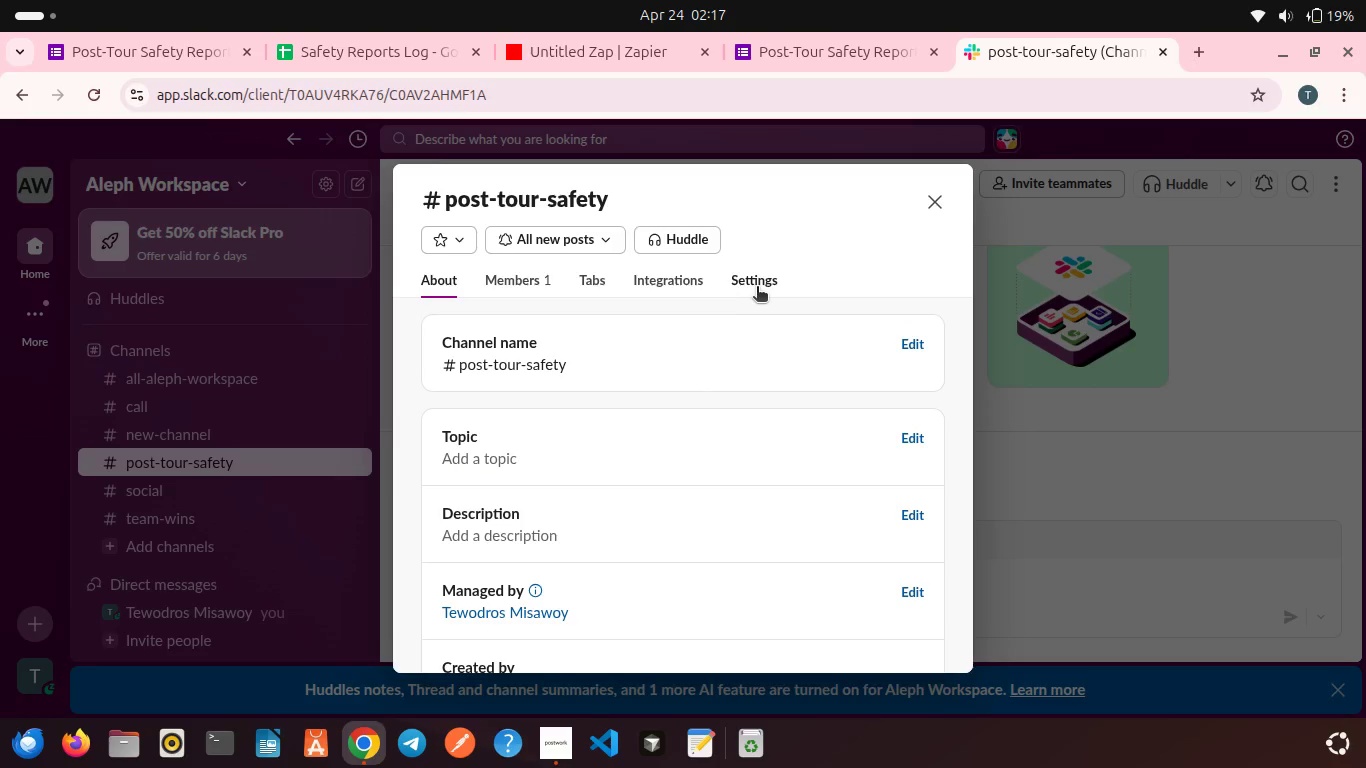 
left_click([752, 284])
 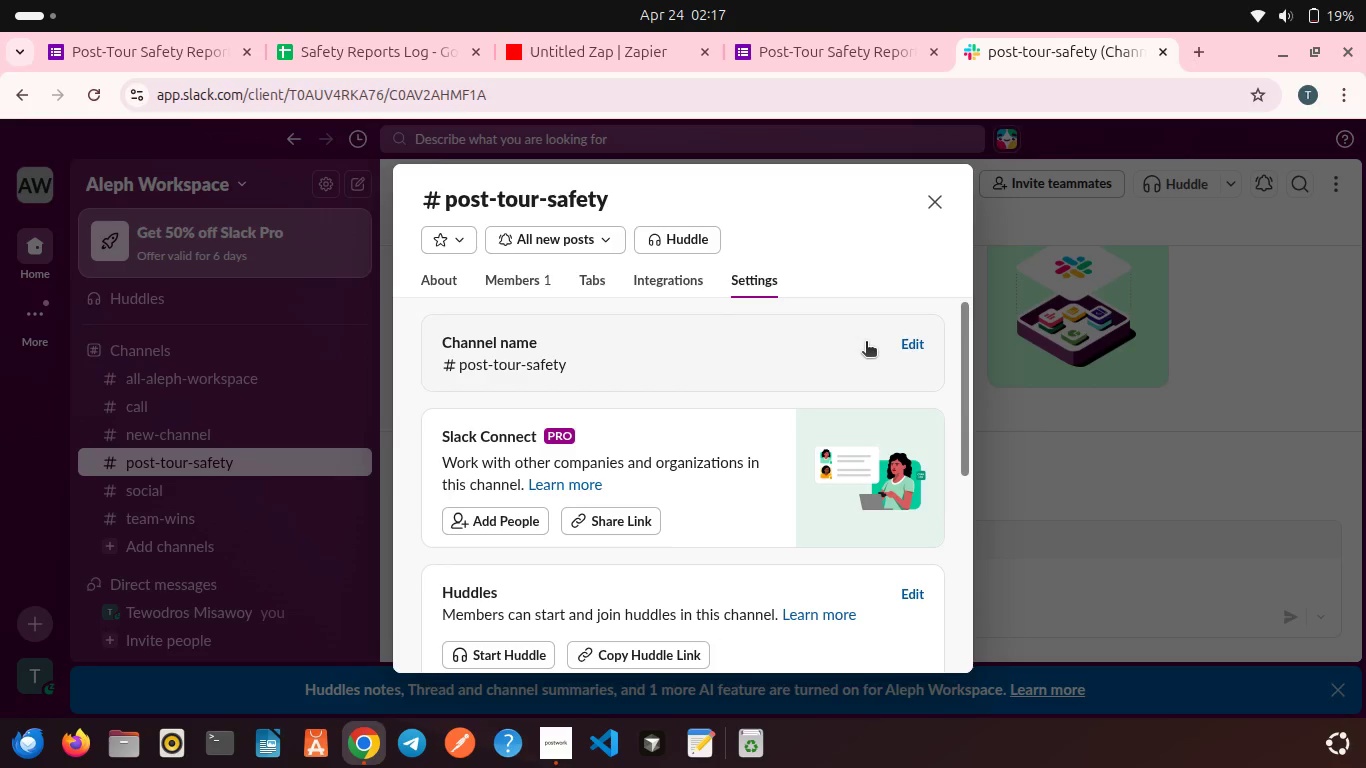 
left_click([912, 341])
 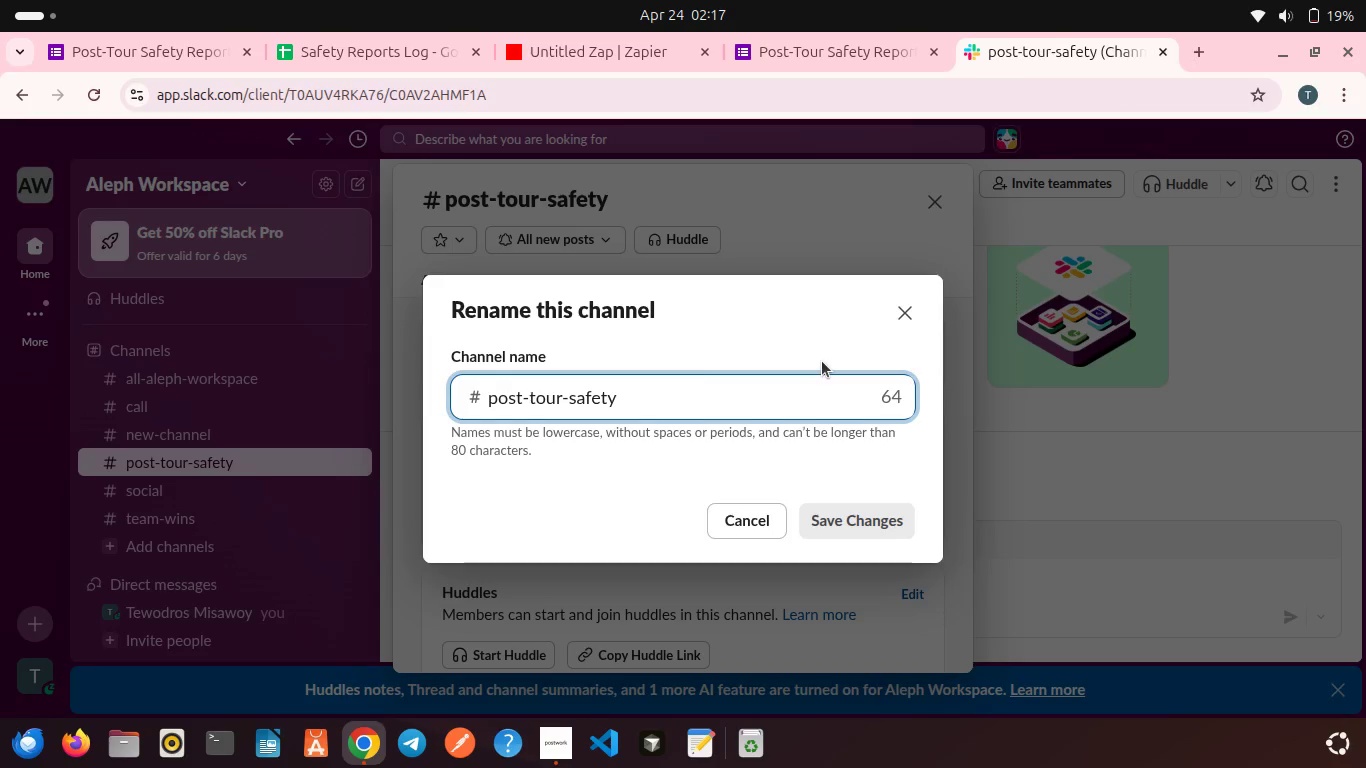 
type(-alert)
 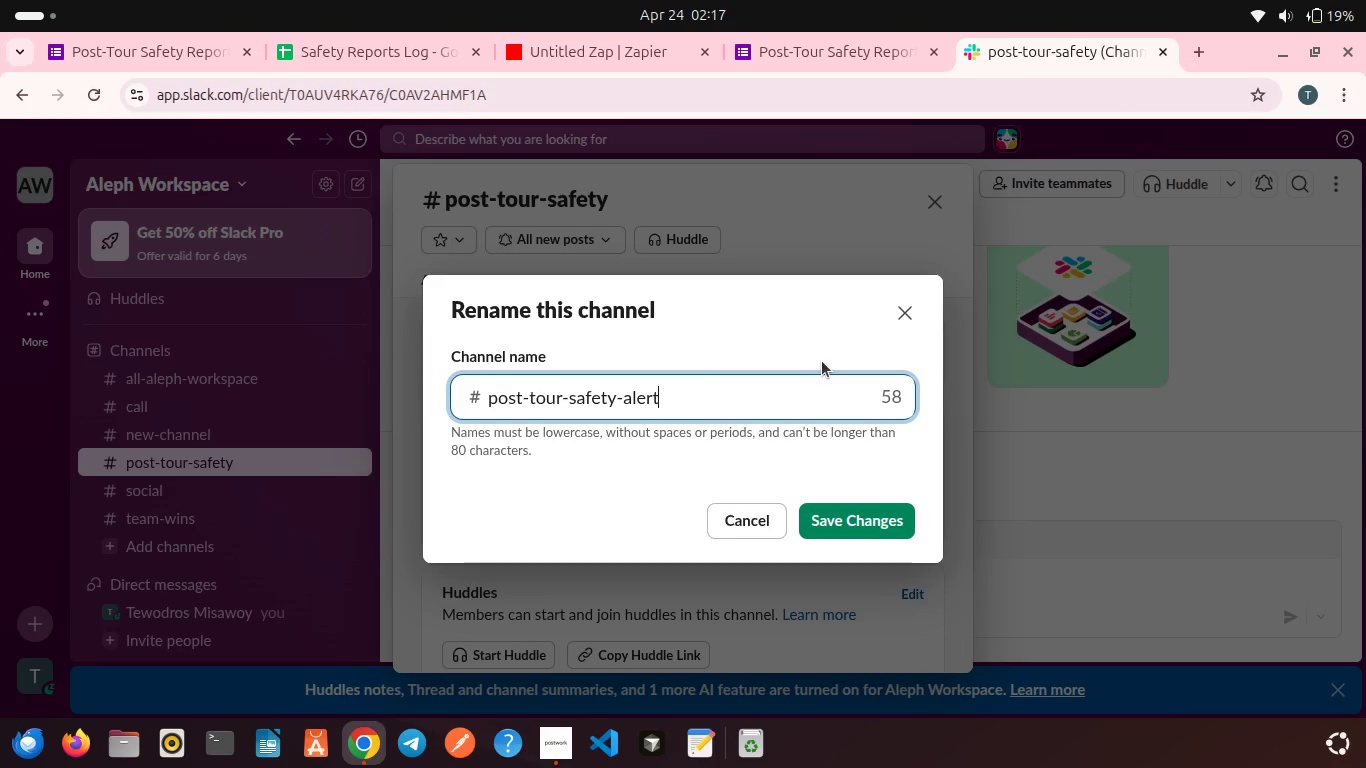 
key(S)
 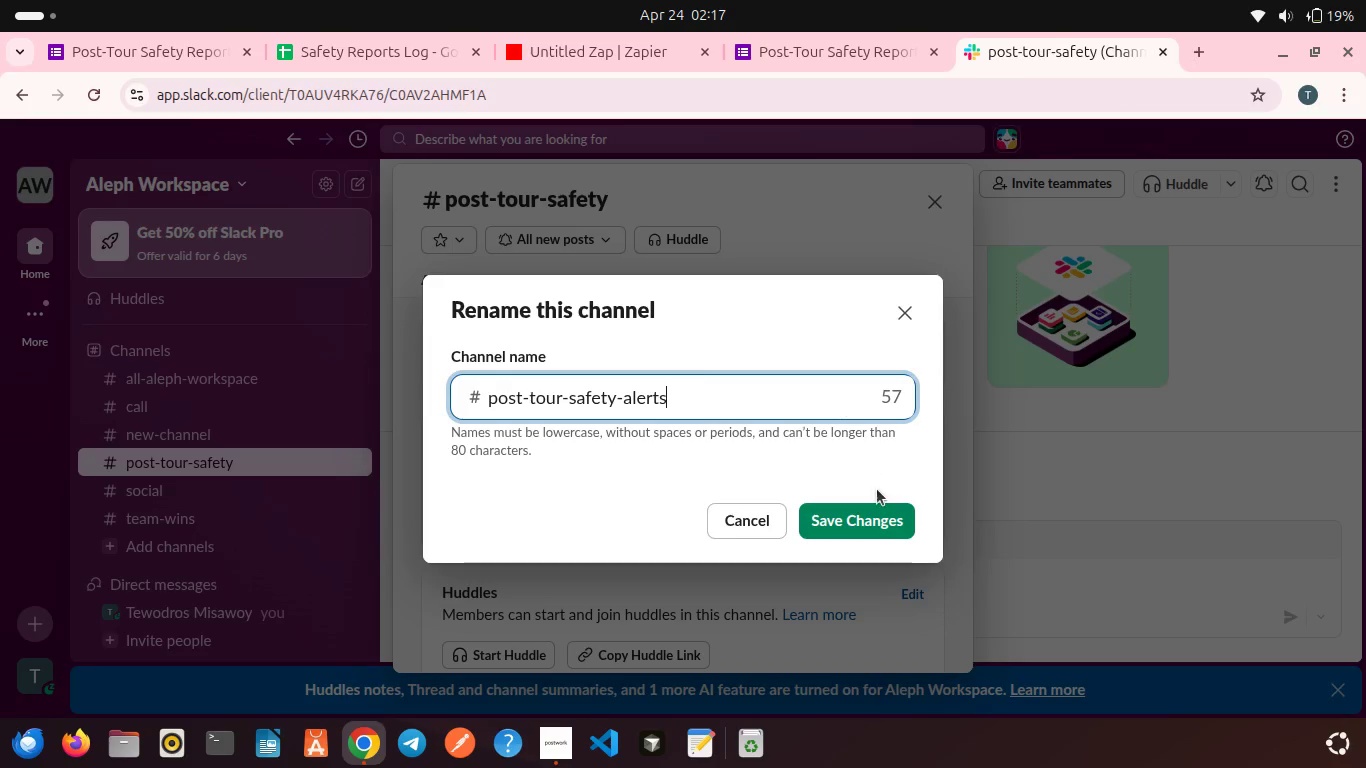 
left_click([857, 526])
 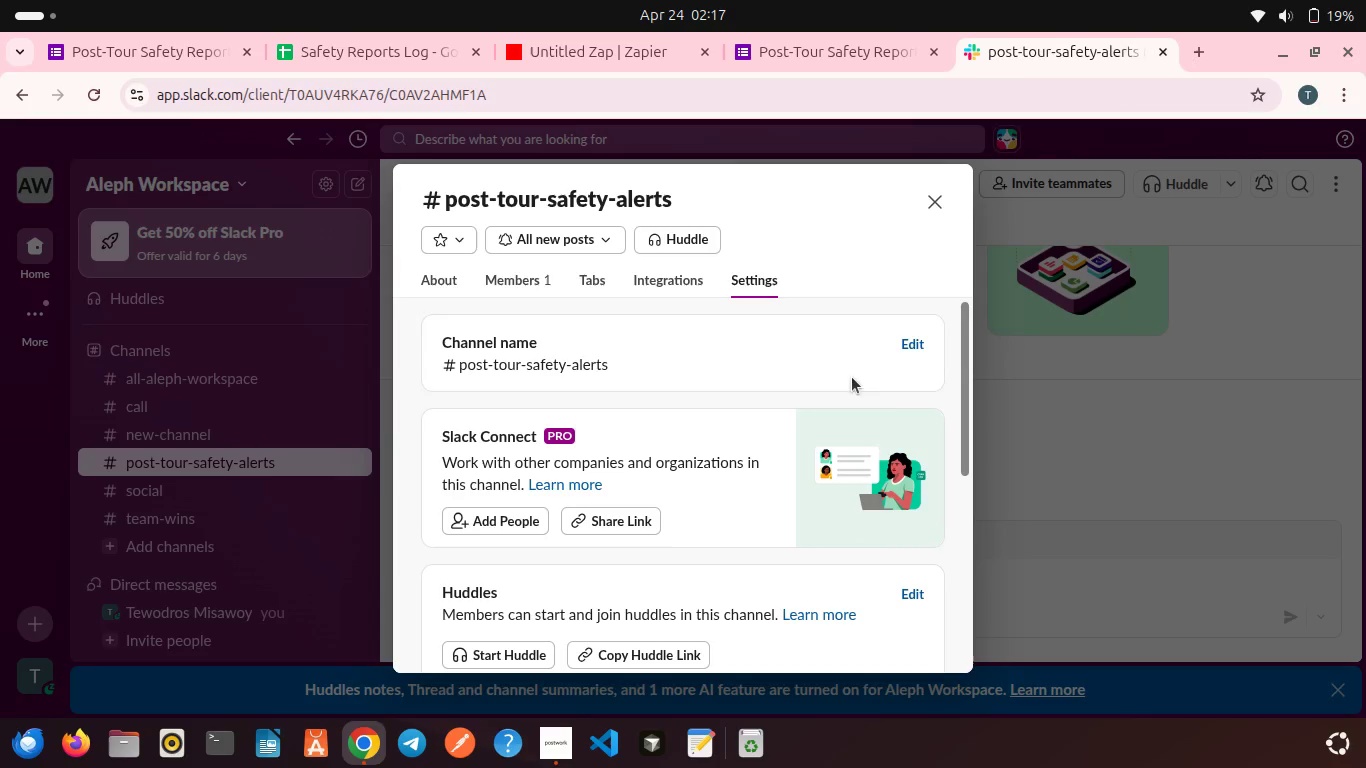 
scroll: coordinate [855, 389], scroll_direction: down, amount: 9.0
 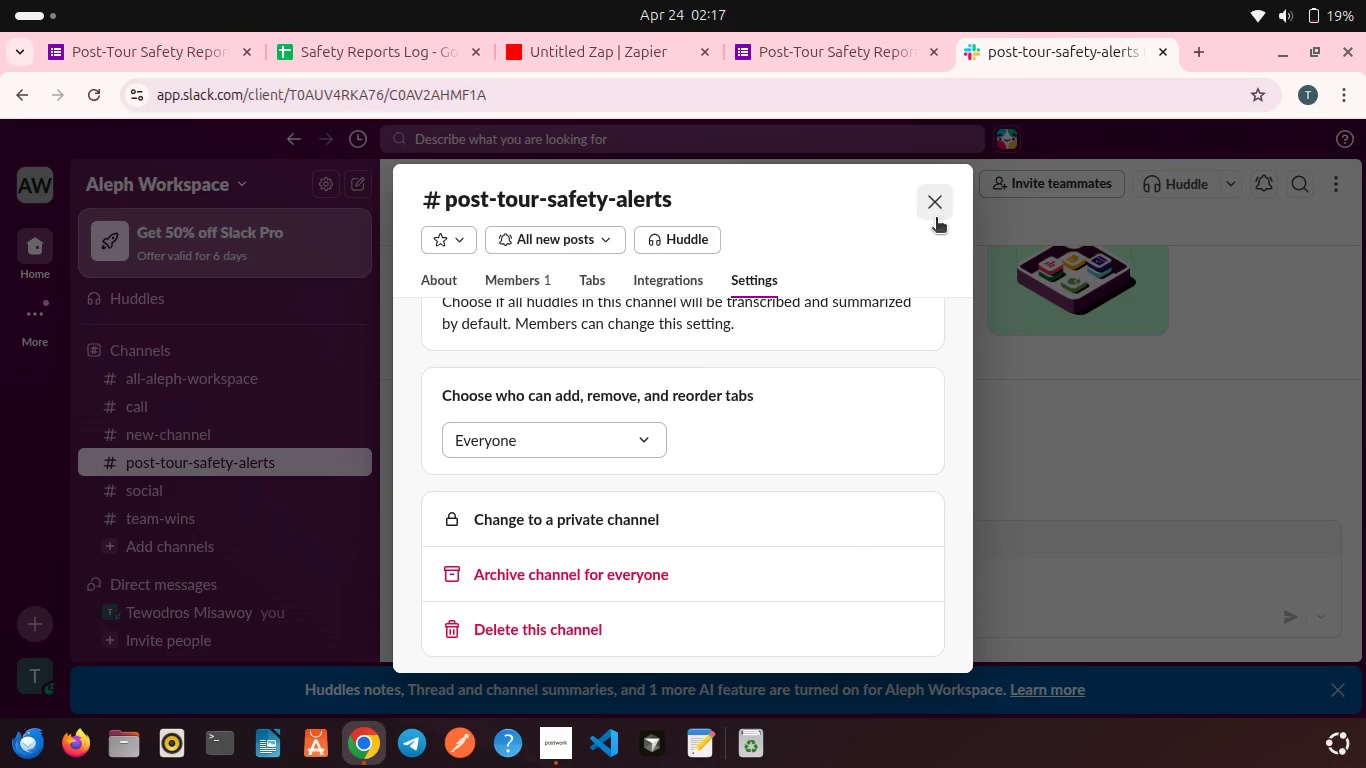 
left_click([936, 219])
 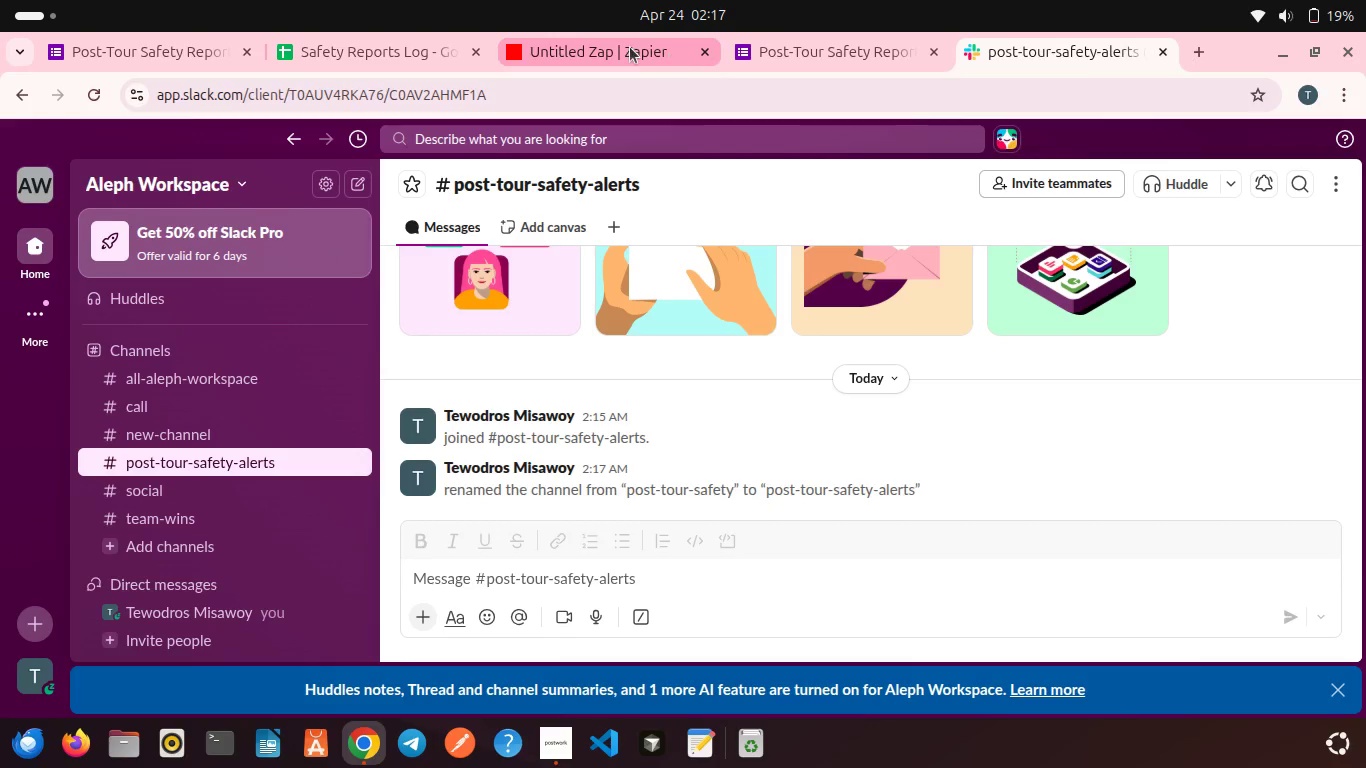 
left_click([629, 47])
 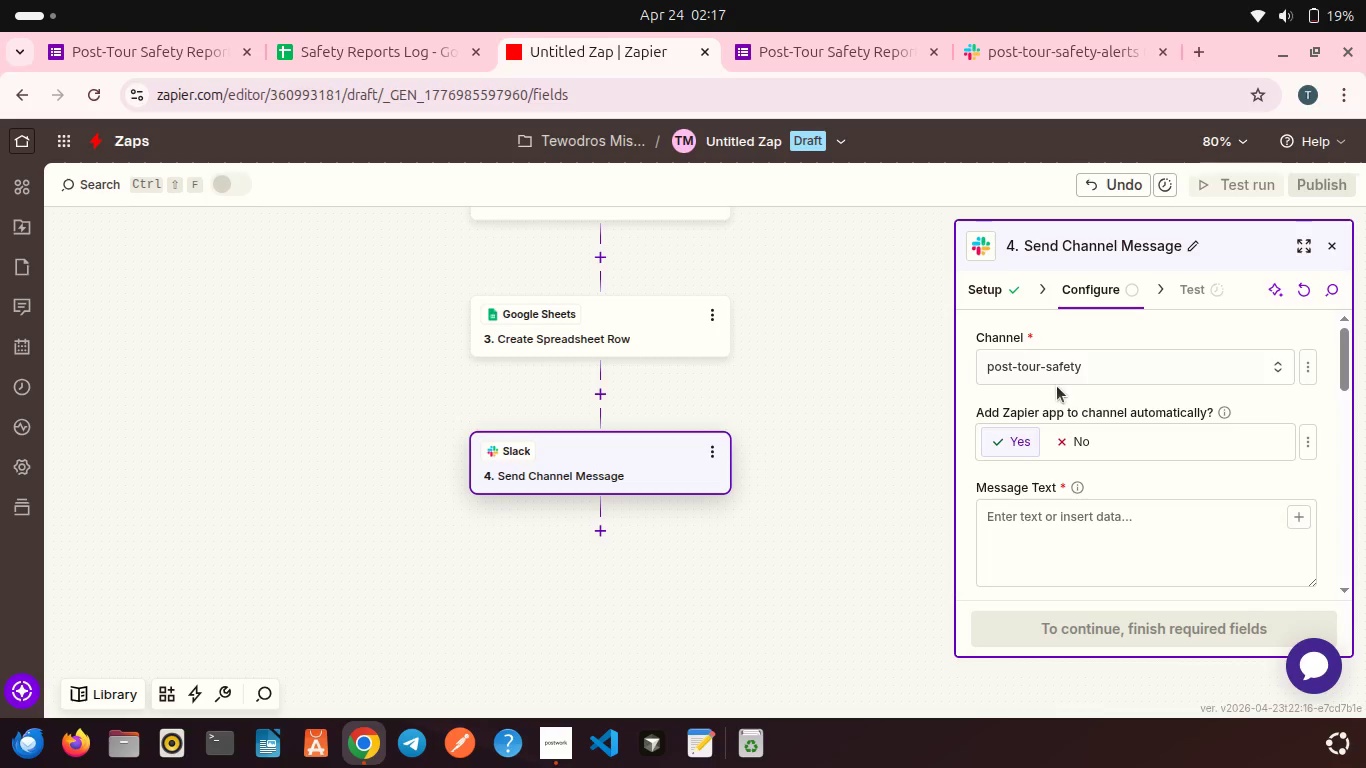 
left_click([1033, 361])
 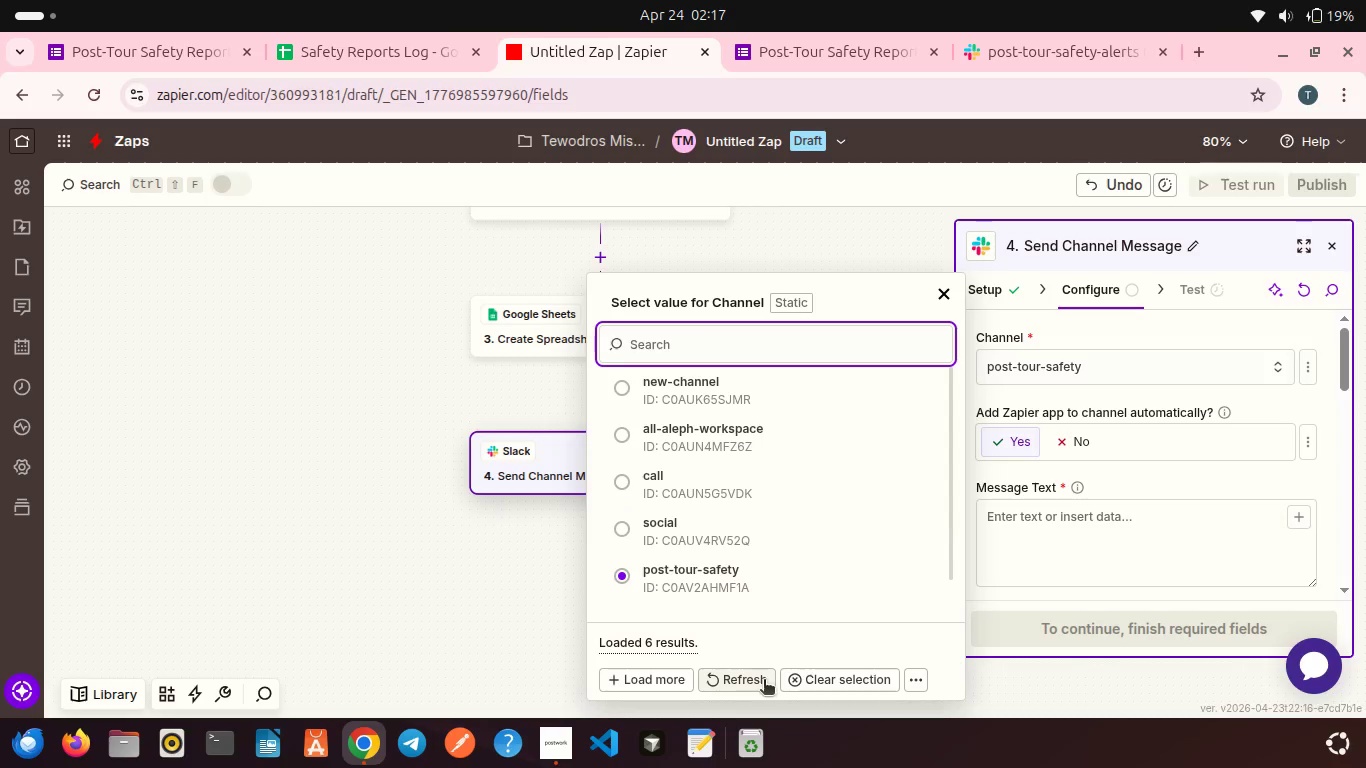 
left_click([760, 680])
 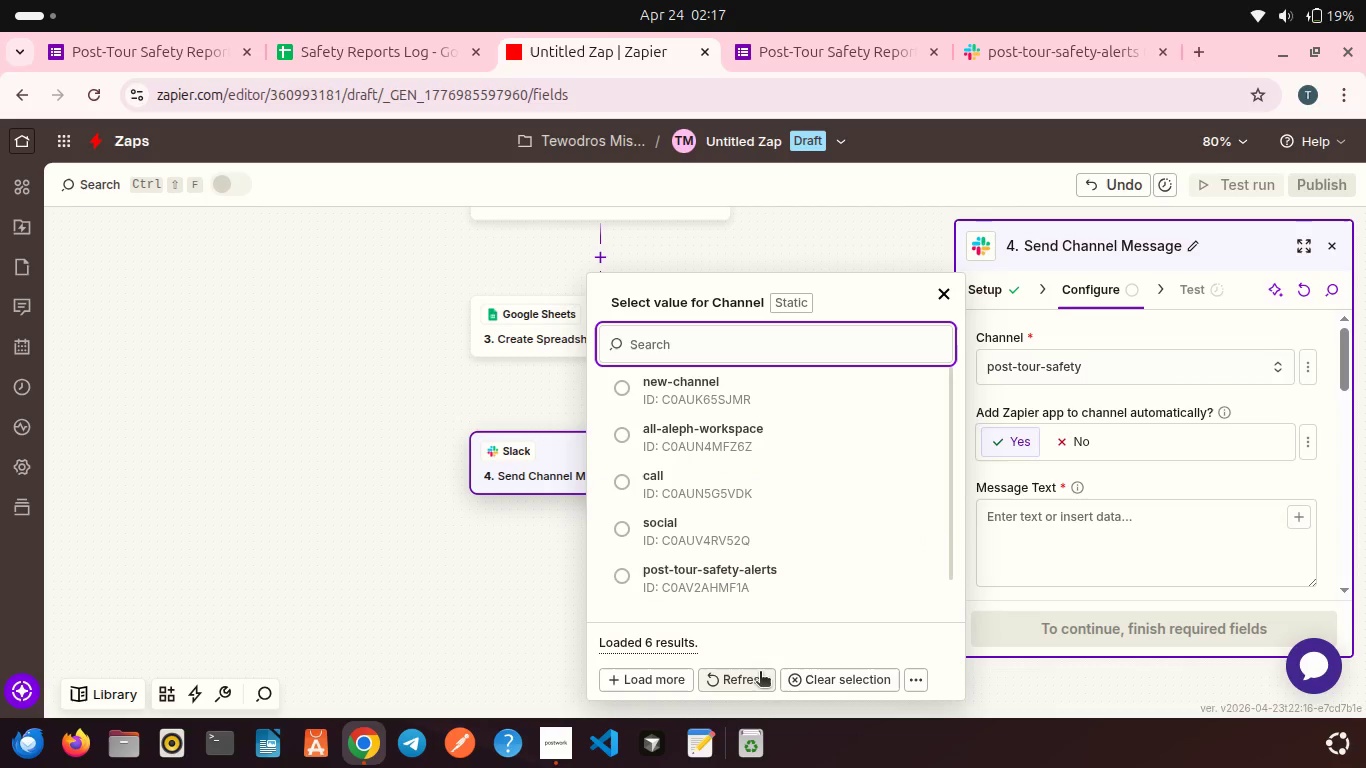 
left_click([728, 594])
 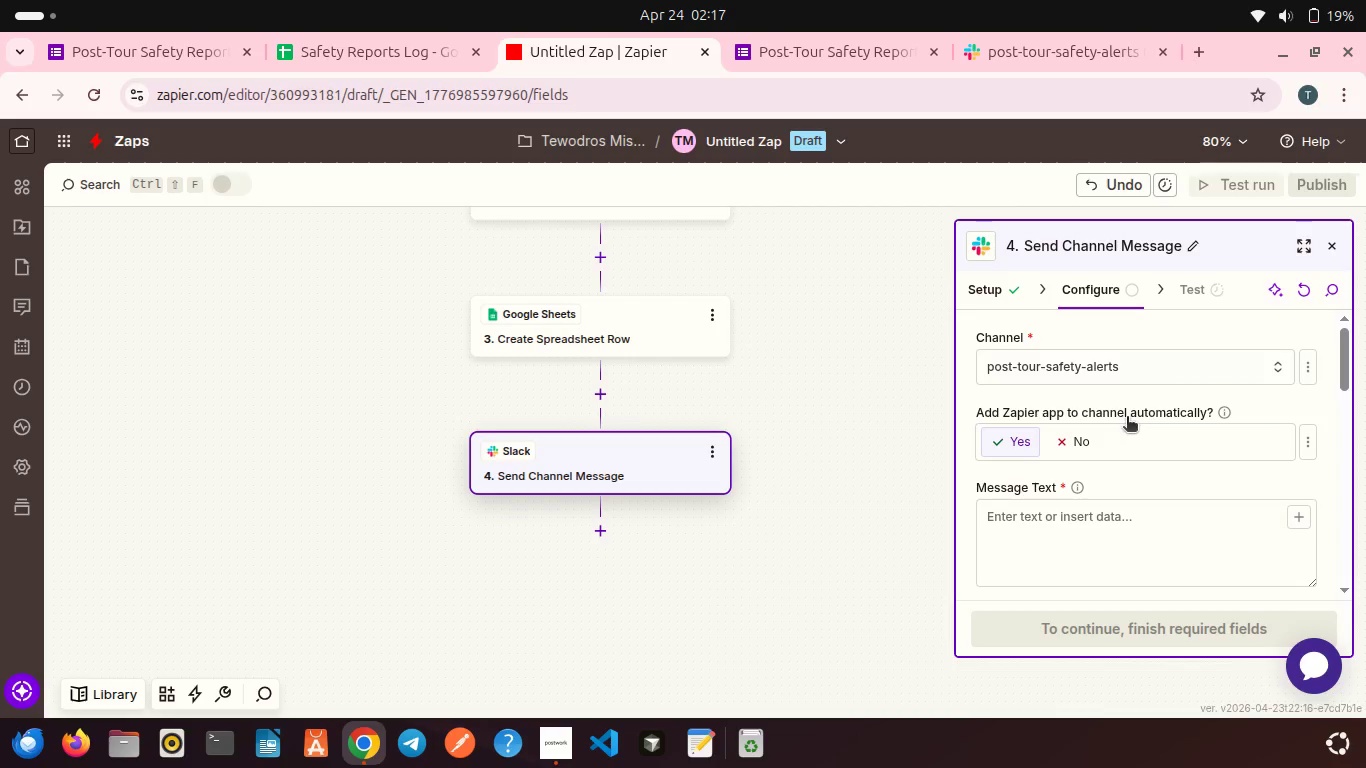 
scroll: coordinate [1127, 418], scroll_direction: down, amount: 2.0
 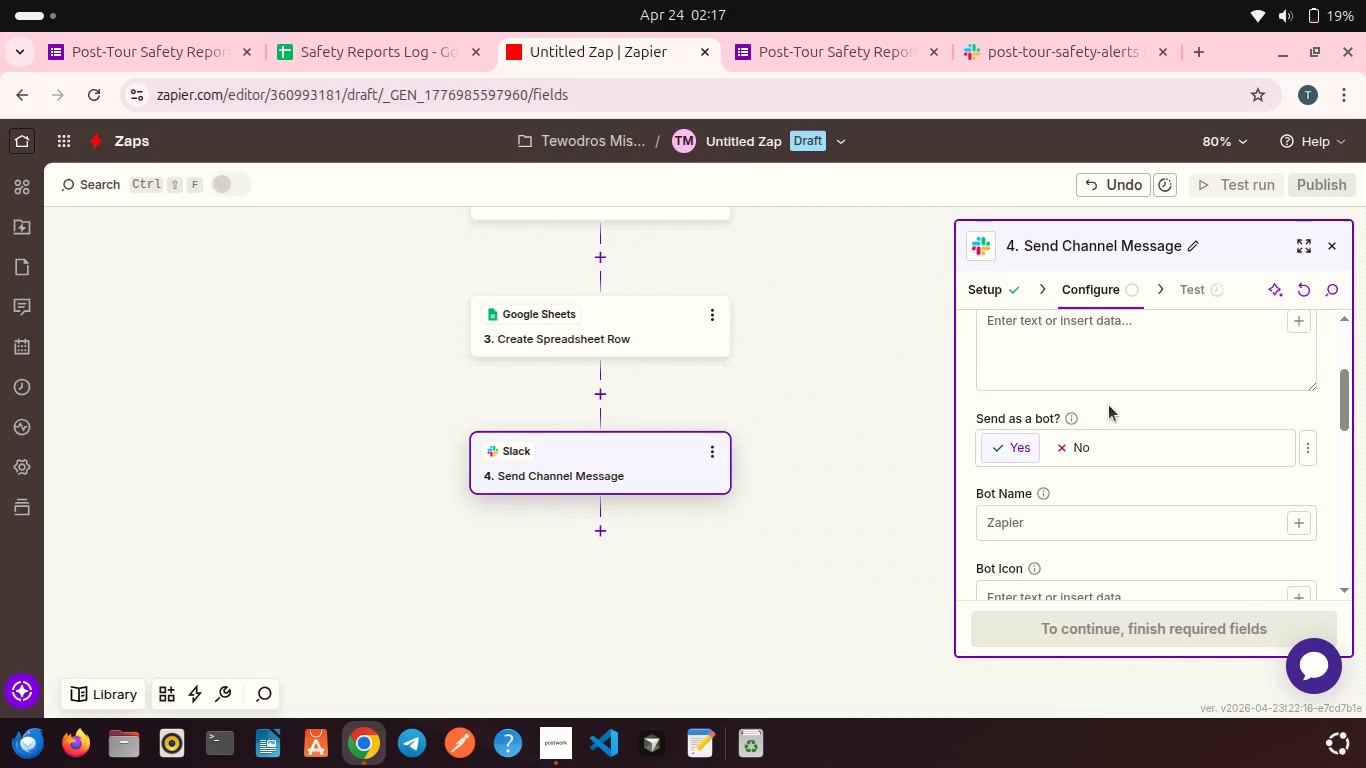 
scroll: coordinate [1109, 405], scroll_direction: up, amount: 1.0
 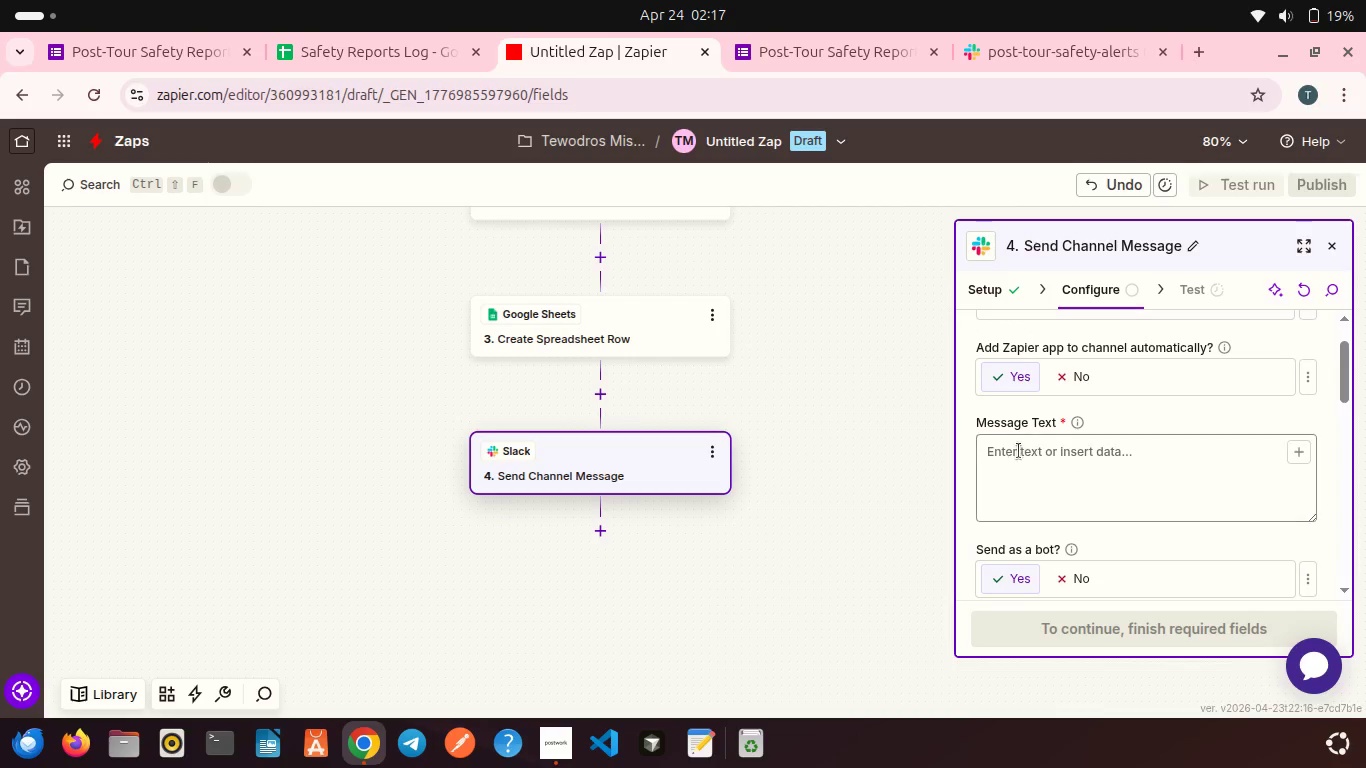 
left_click([1019, 451])
 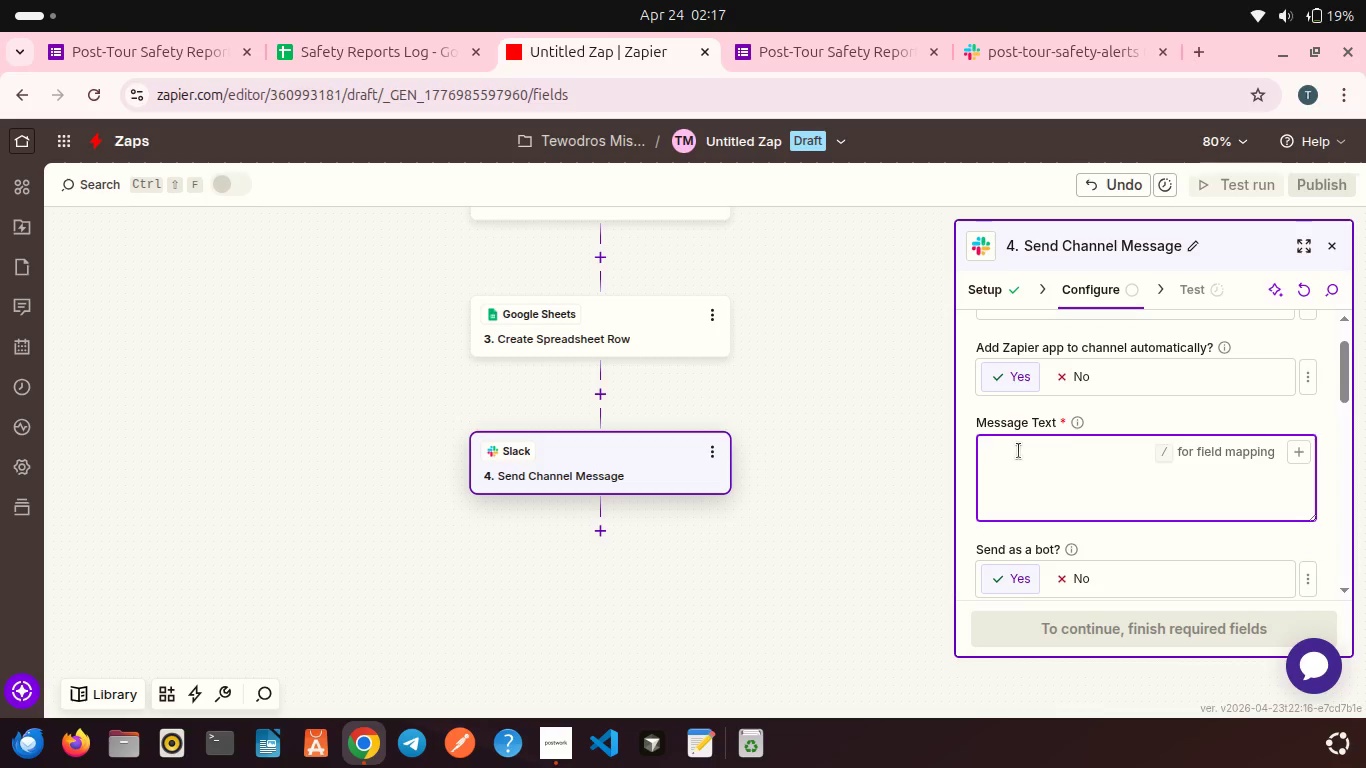 
type(safety Alert)
 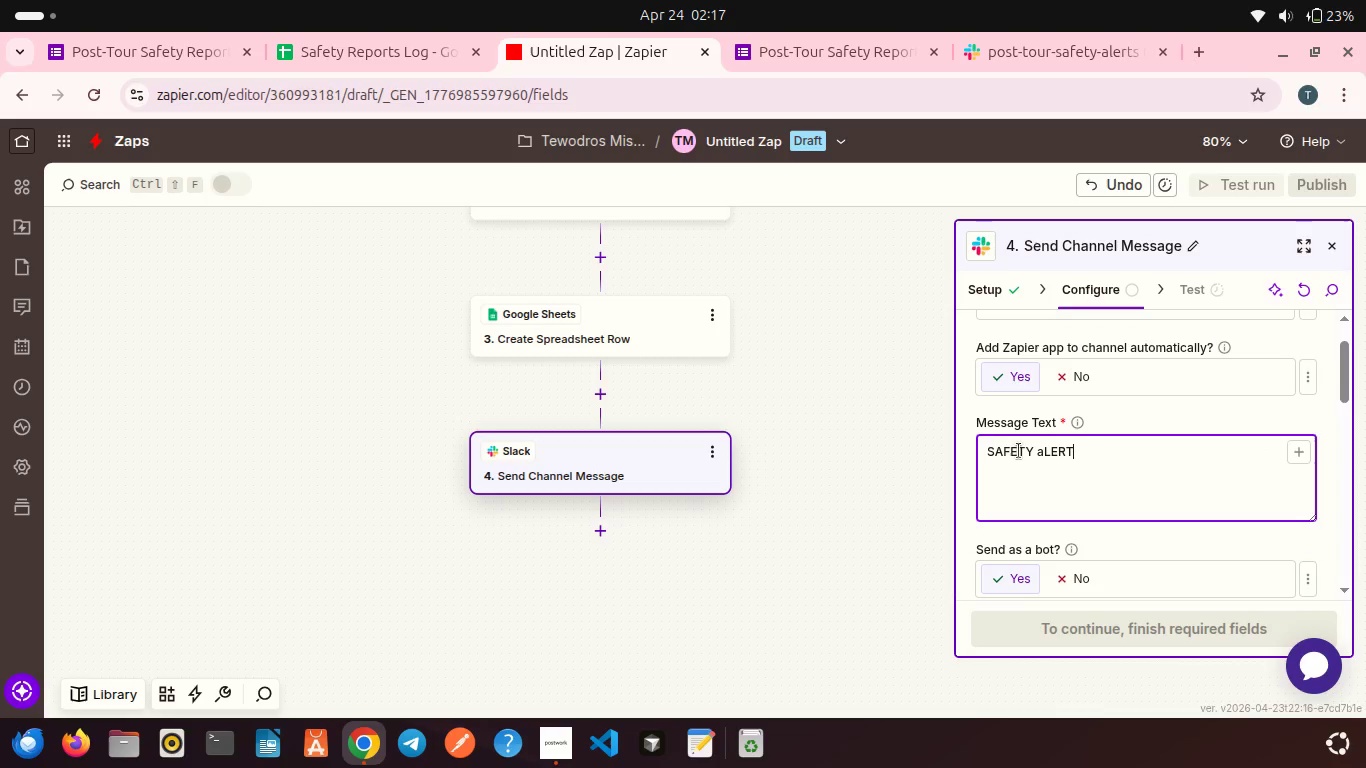 
left_click([1046, 452])
 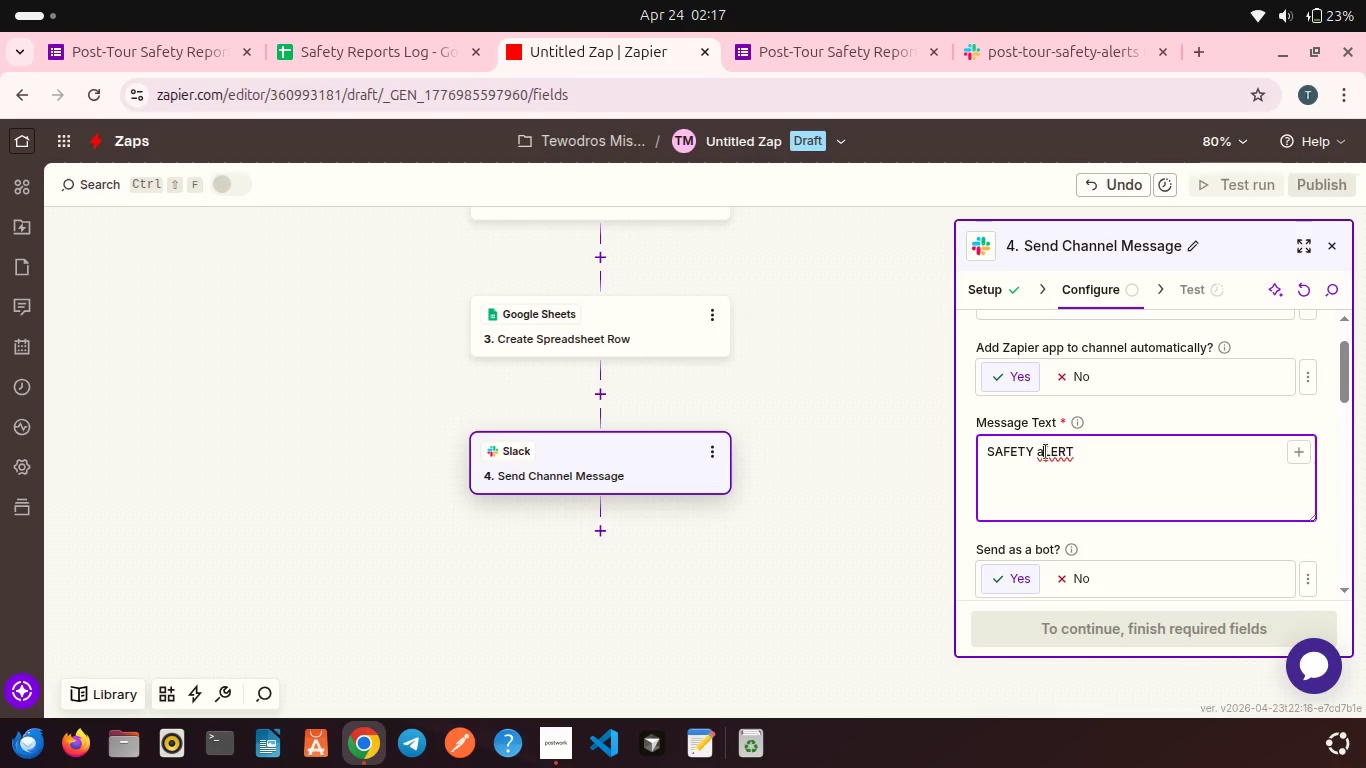 
key(Backspace)
 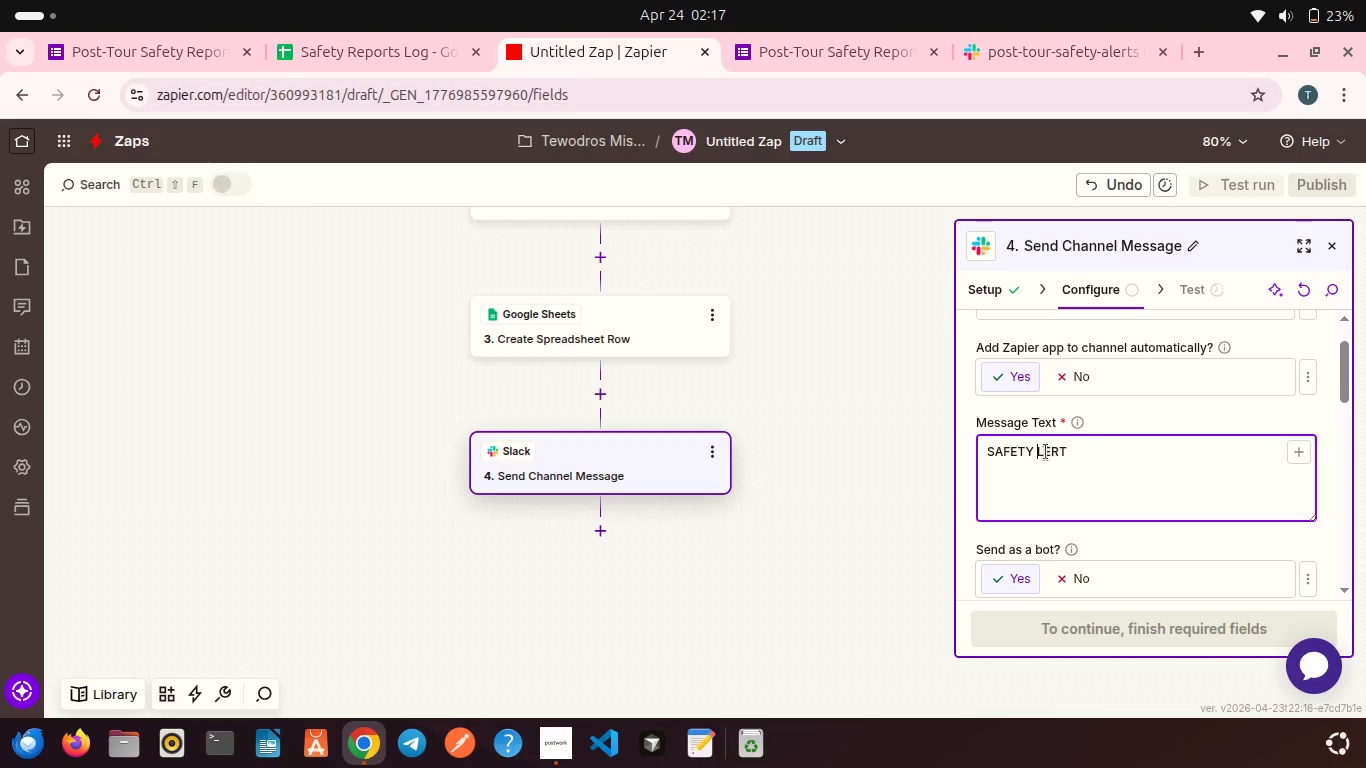 
key(Shift+ShiftLeft)
 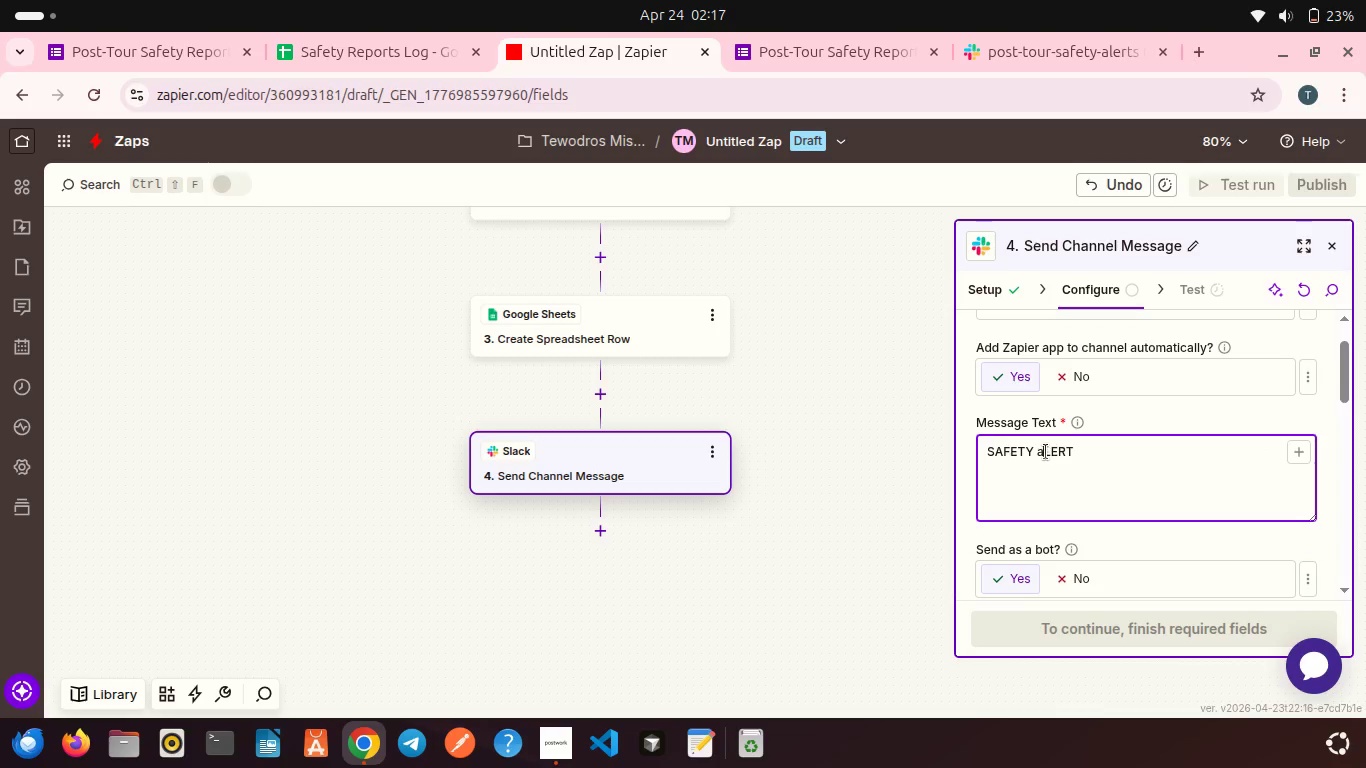 
key(Shift+A)
 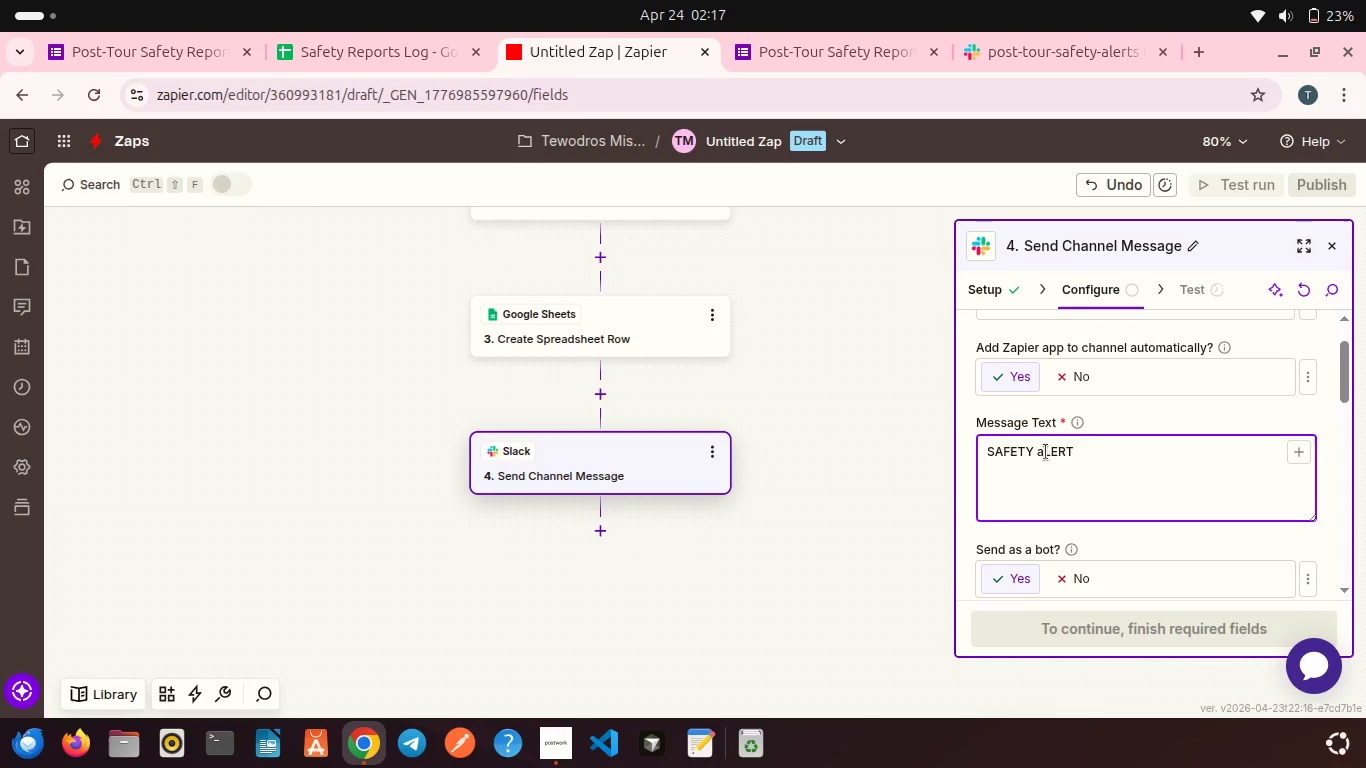 
key(ArrowLeft)
 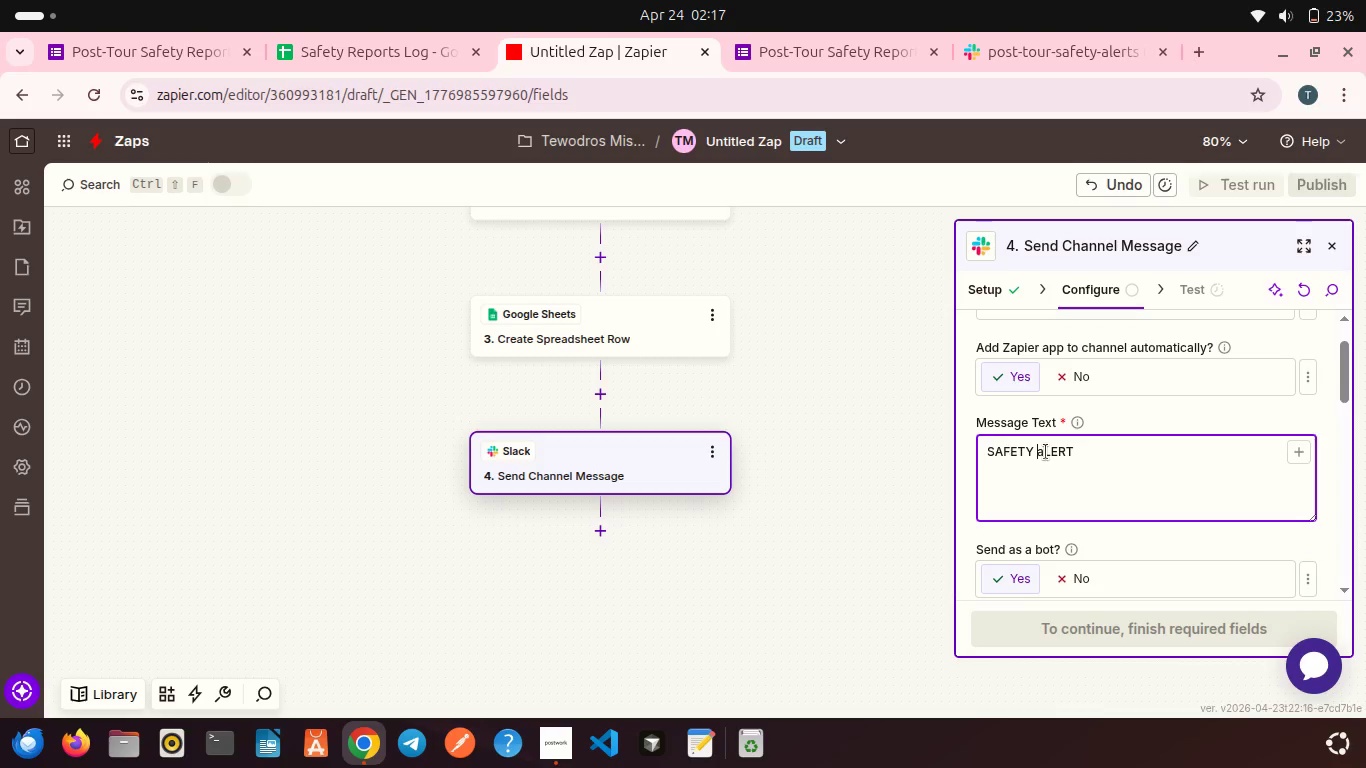 
key(ArrowLeft)
 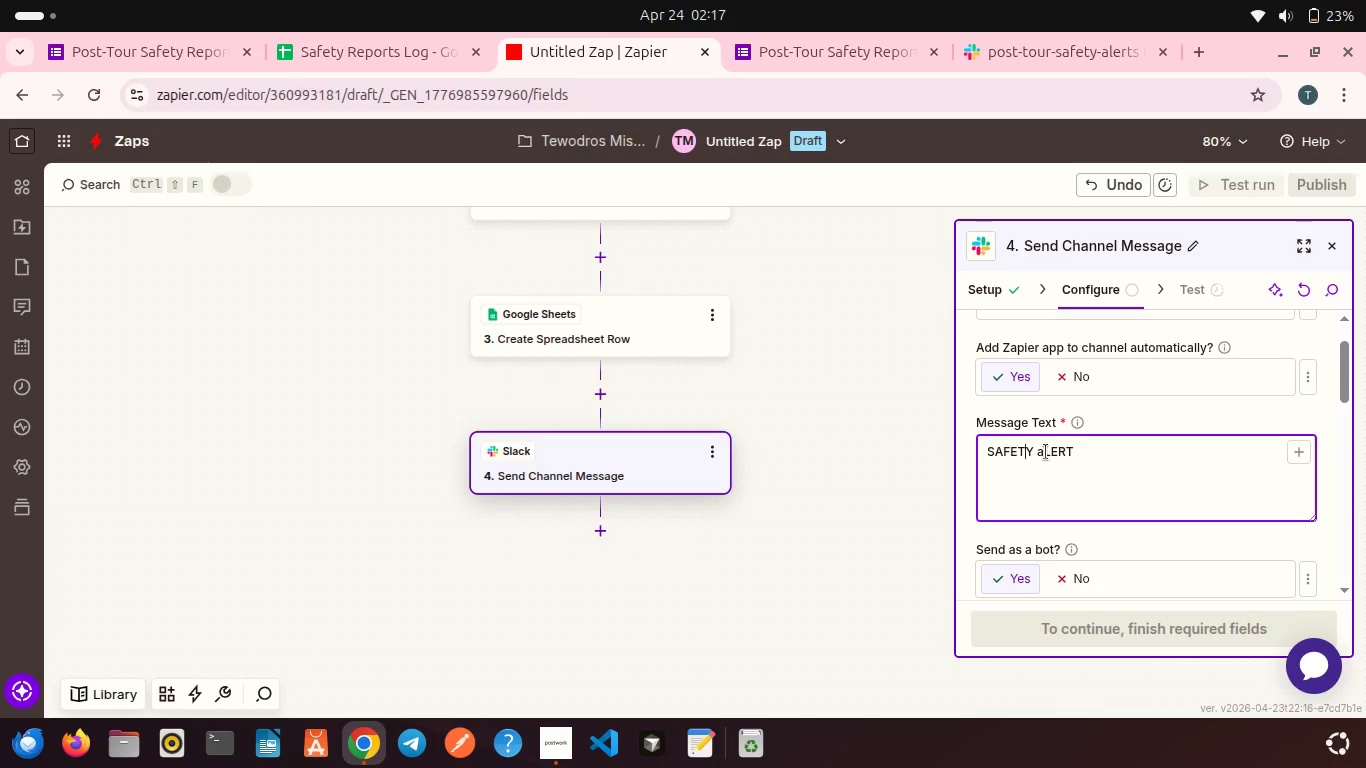 
key(ArrowLeft)
 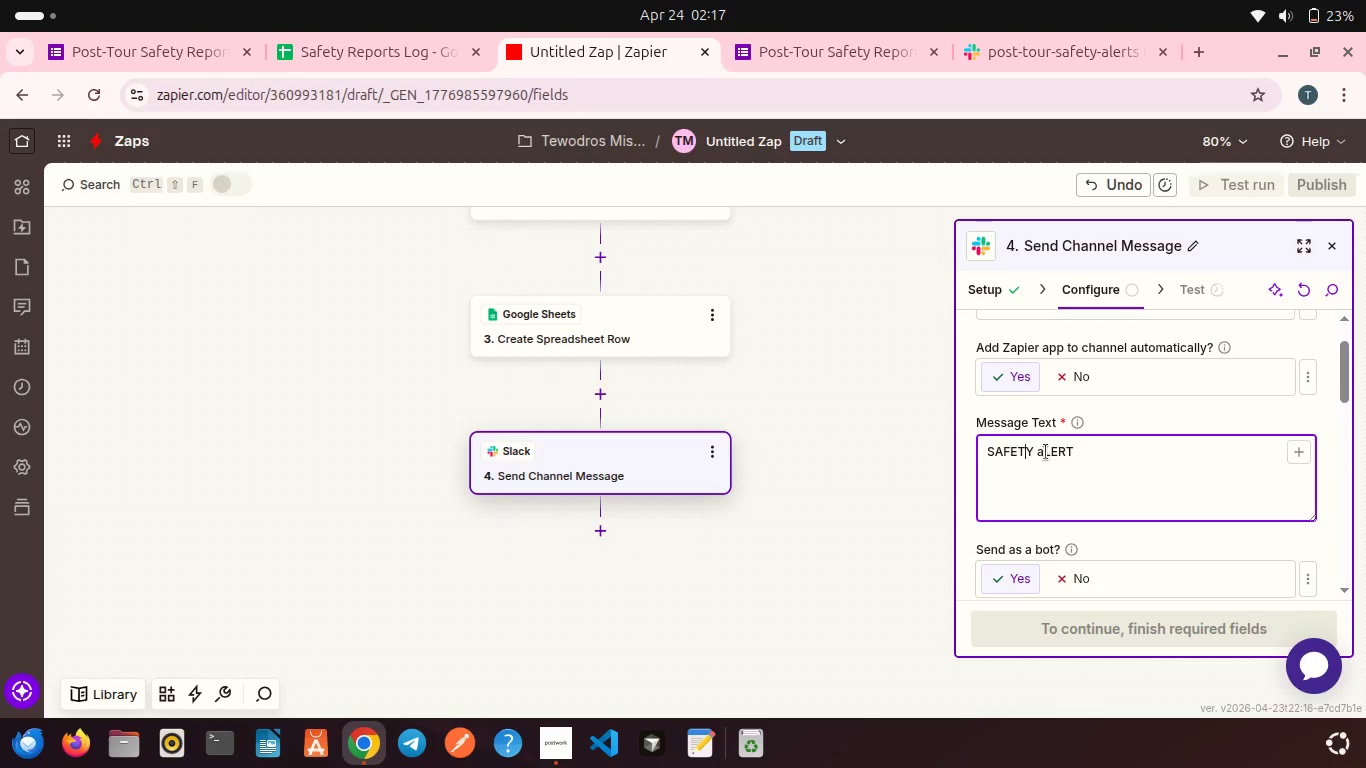 
key(ArrowLeft)
 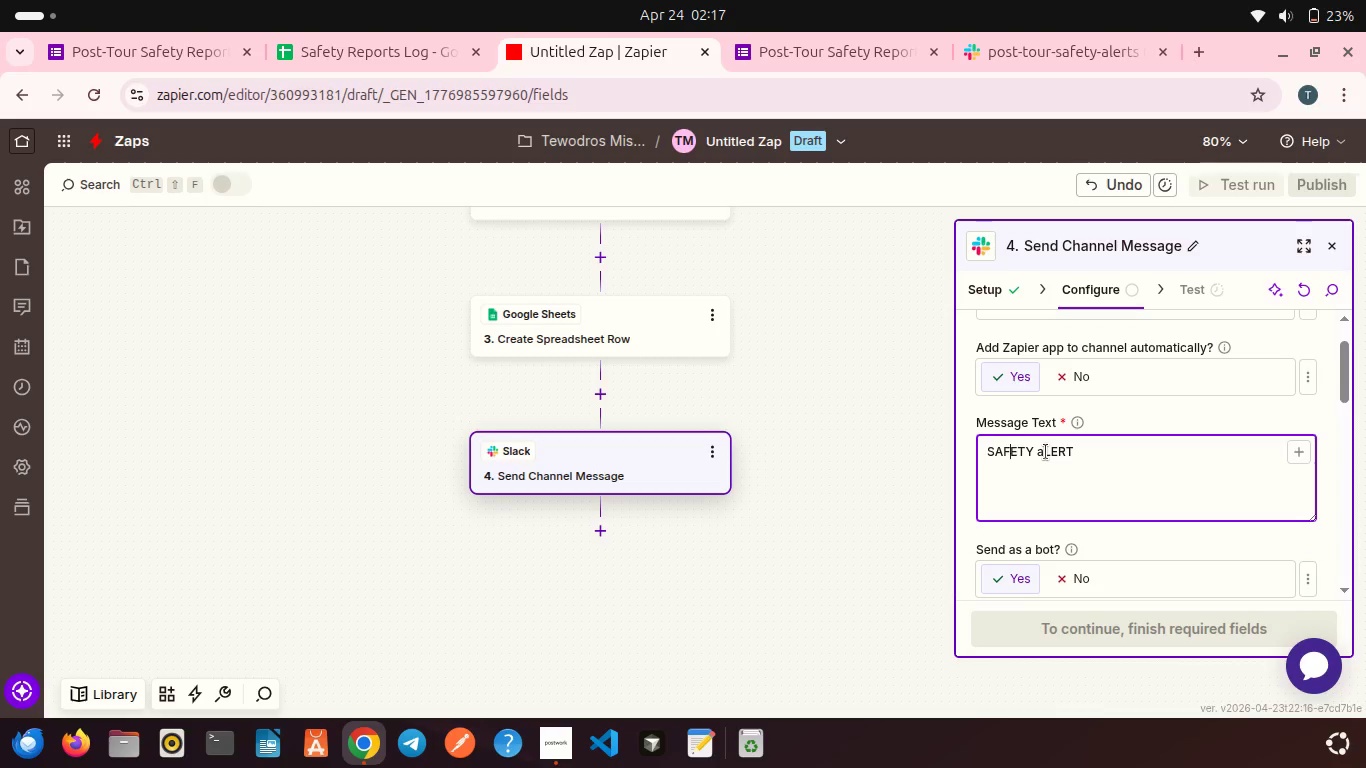 
hold_key(key=ArrowLeft, duration=0.63)
 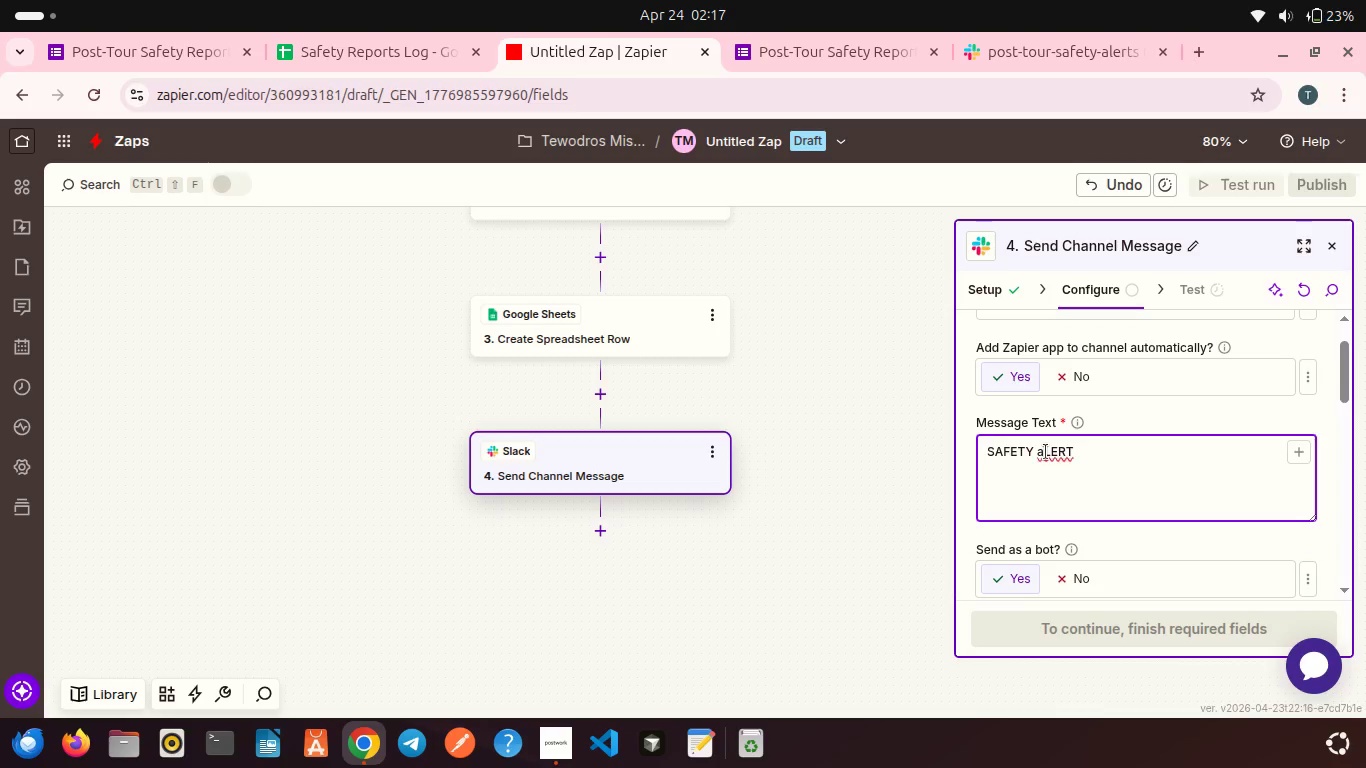 
key(Shift+8)
 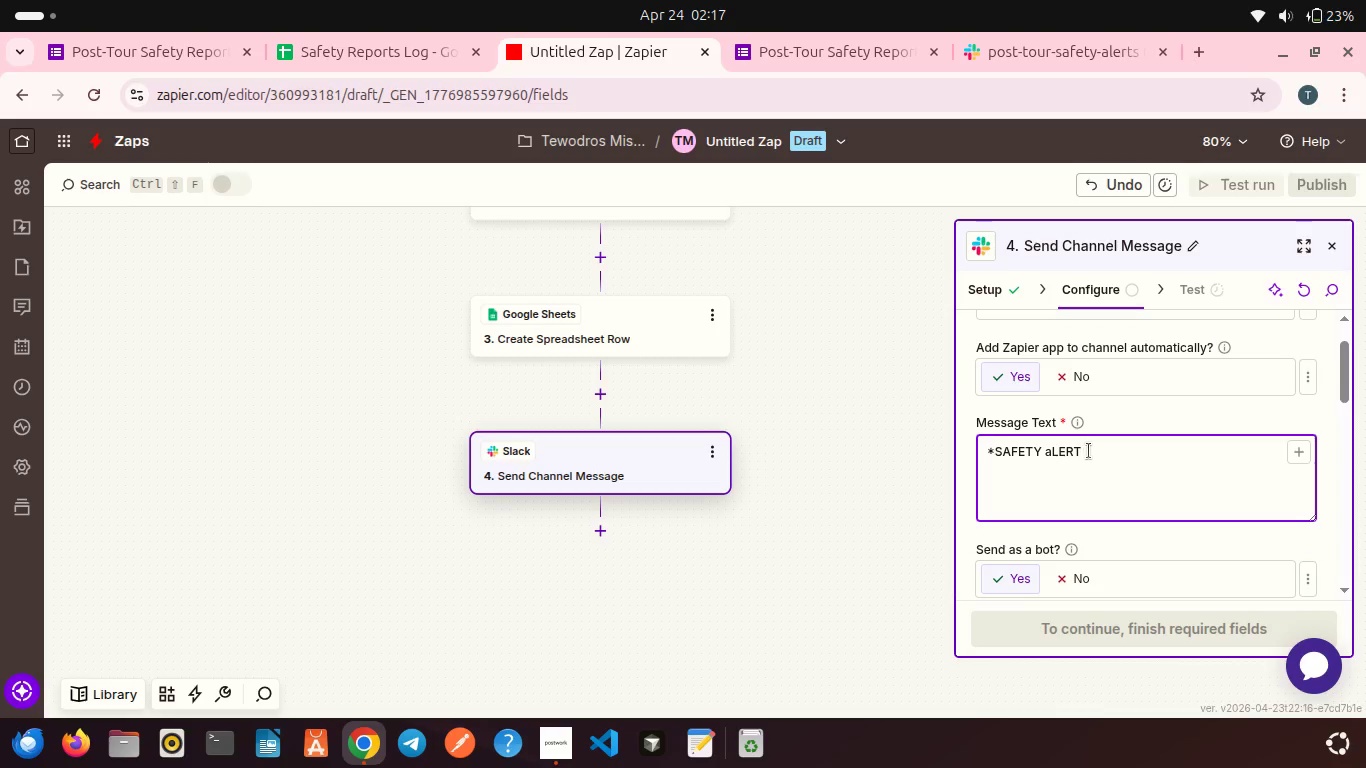 
left_click([1089, 451])
 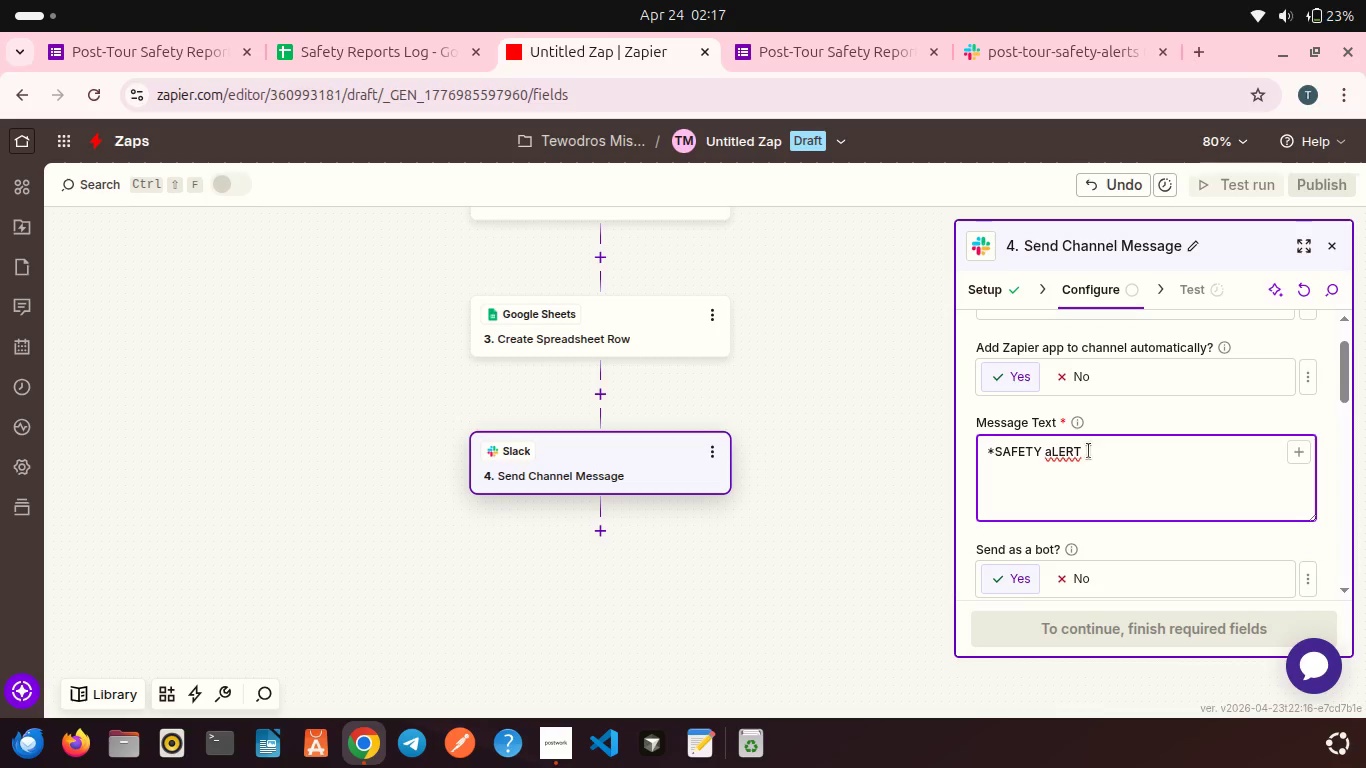 
key(Shift+8)
 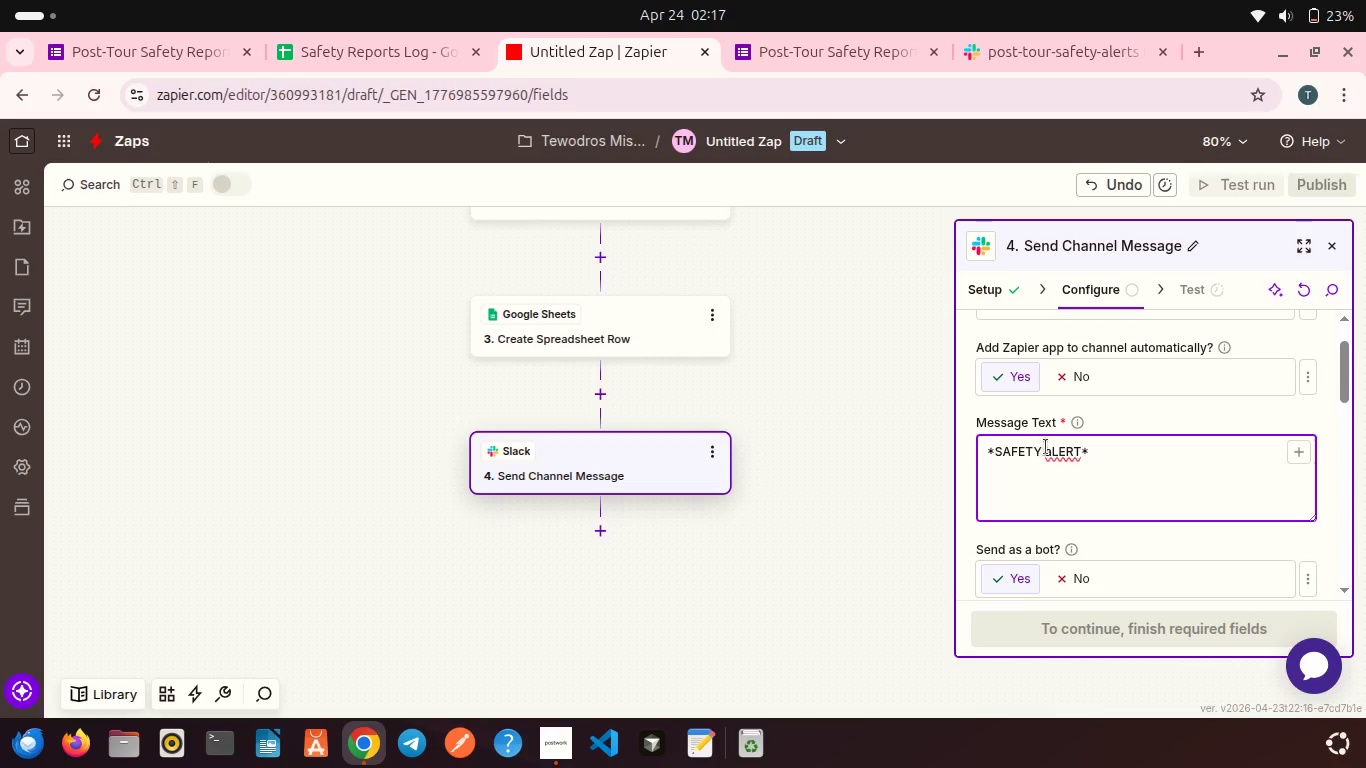 
left_click([1047, 447])
 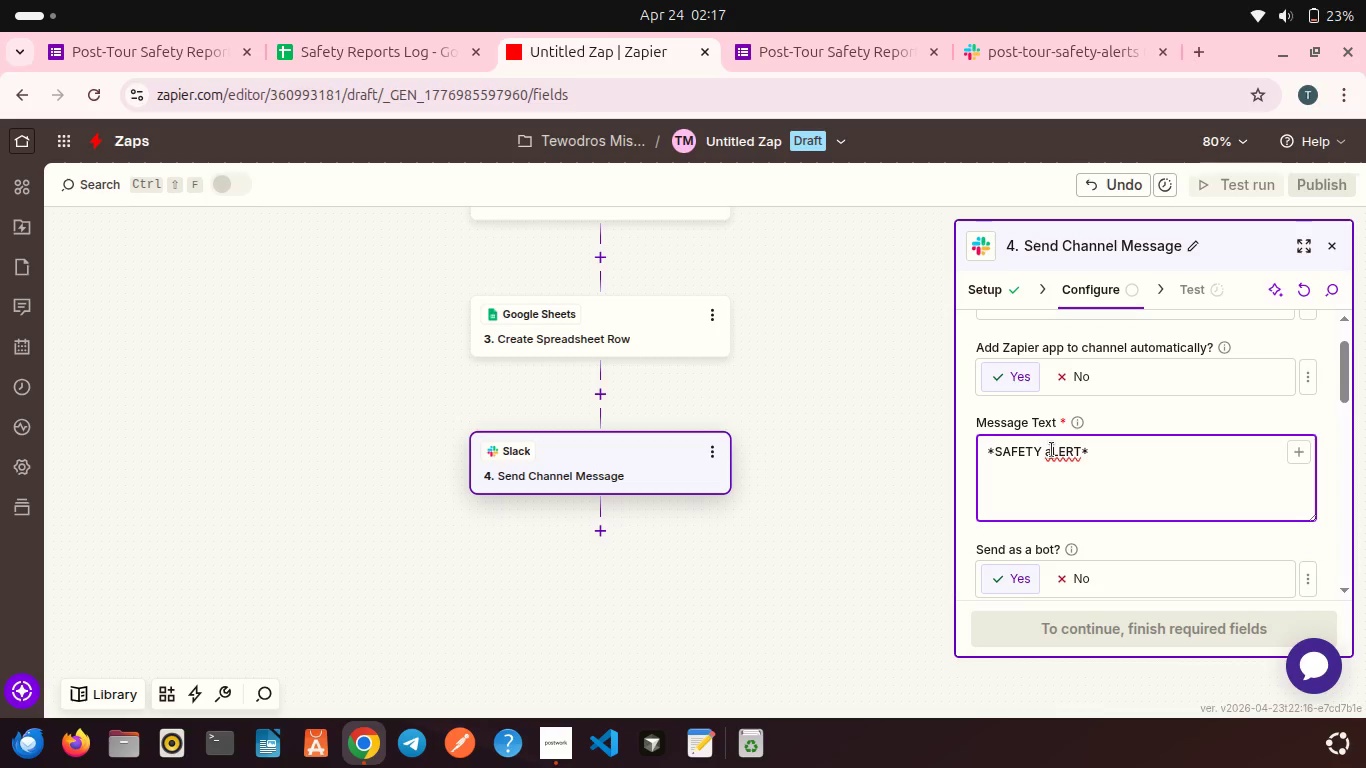 
left_click([1052, 450])
 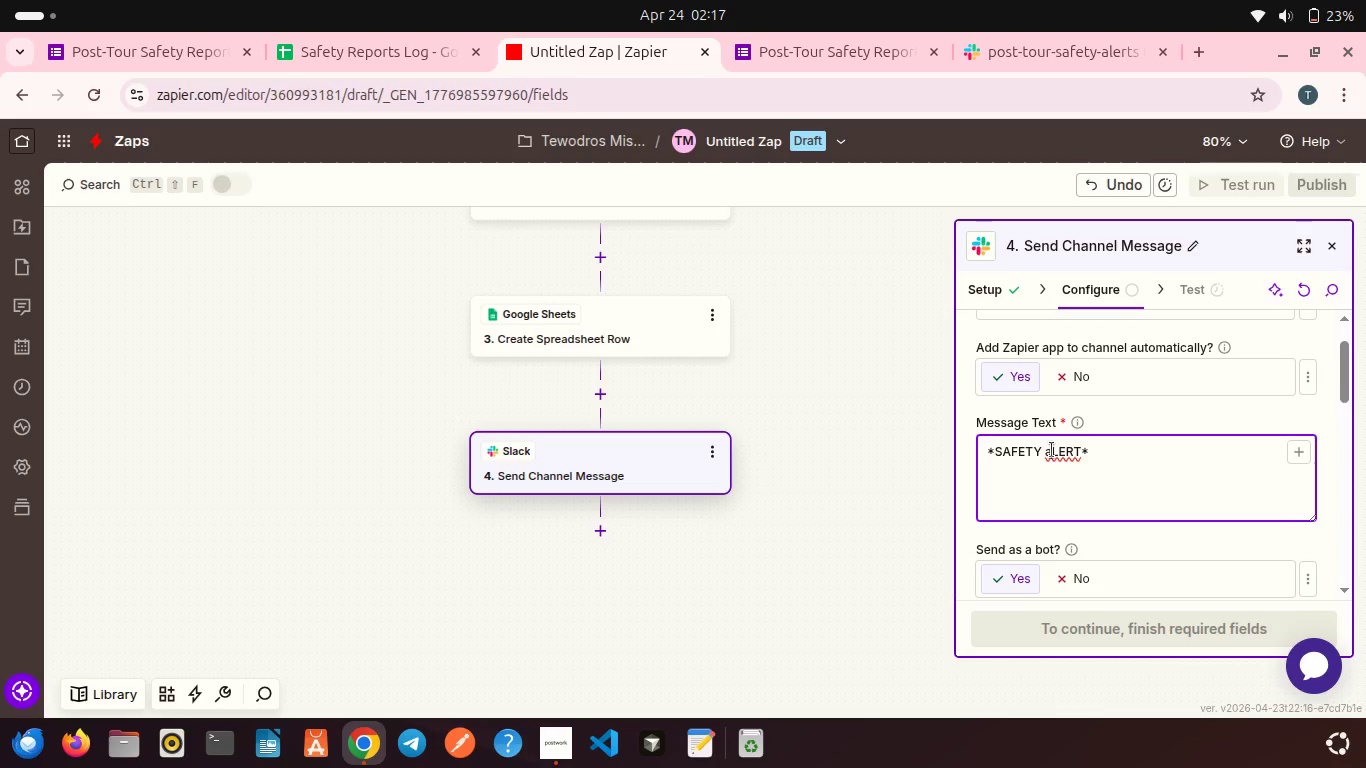 
key(Backspace)
 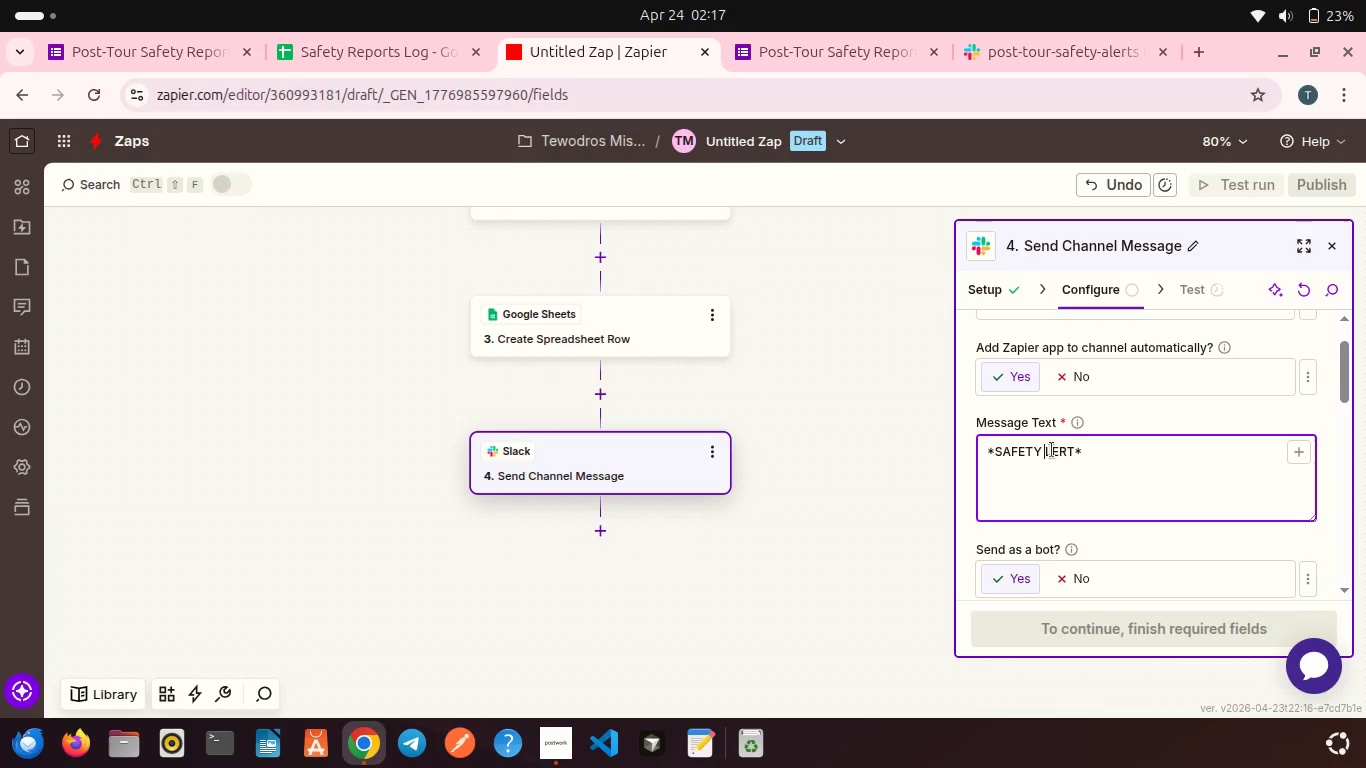 
key(A)
 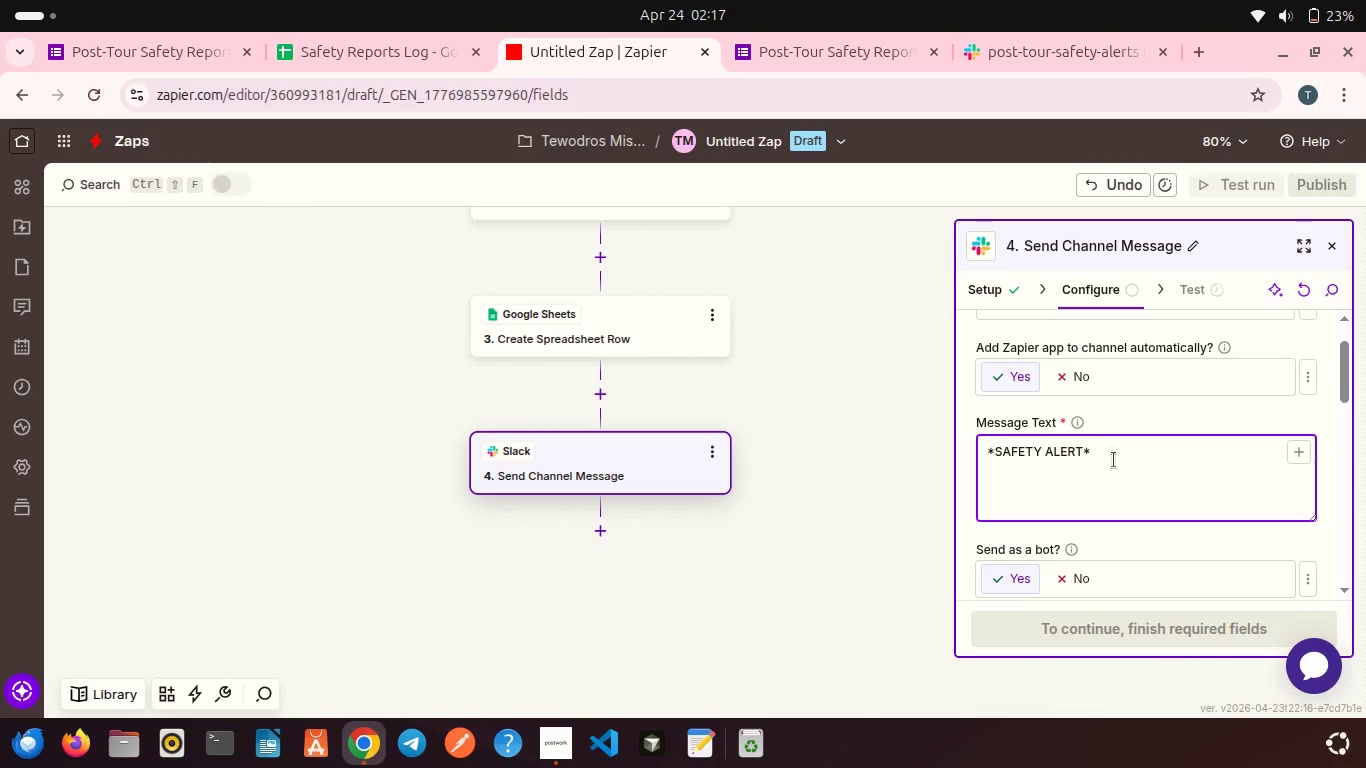 
left_click([1114, 460])
 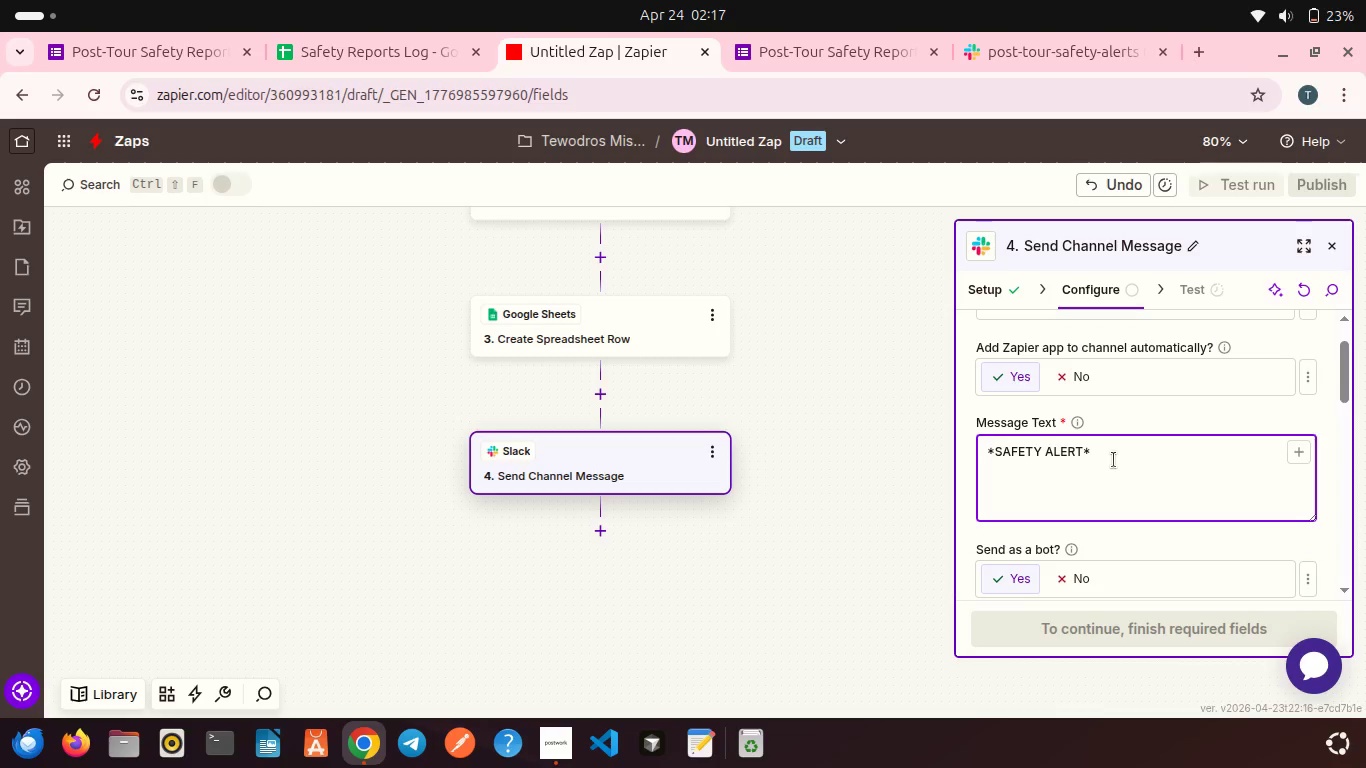 
key(Enter)
 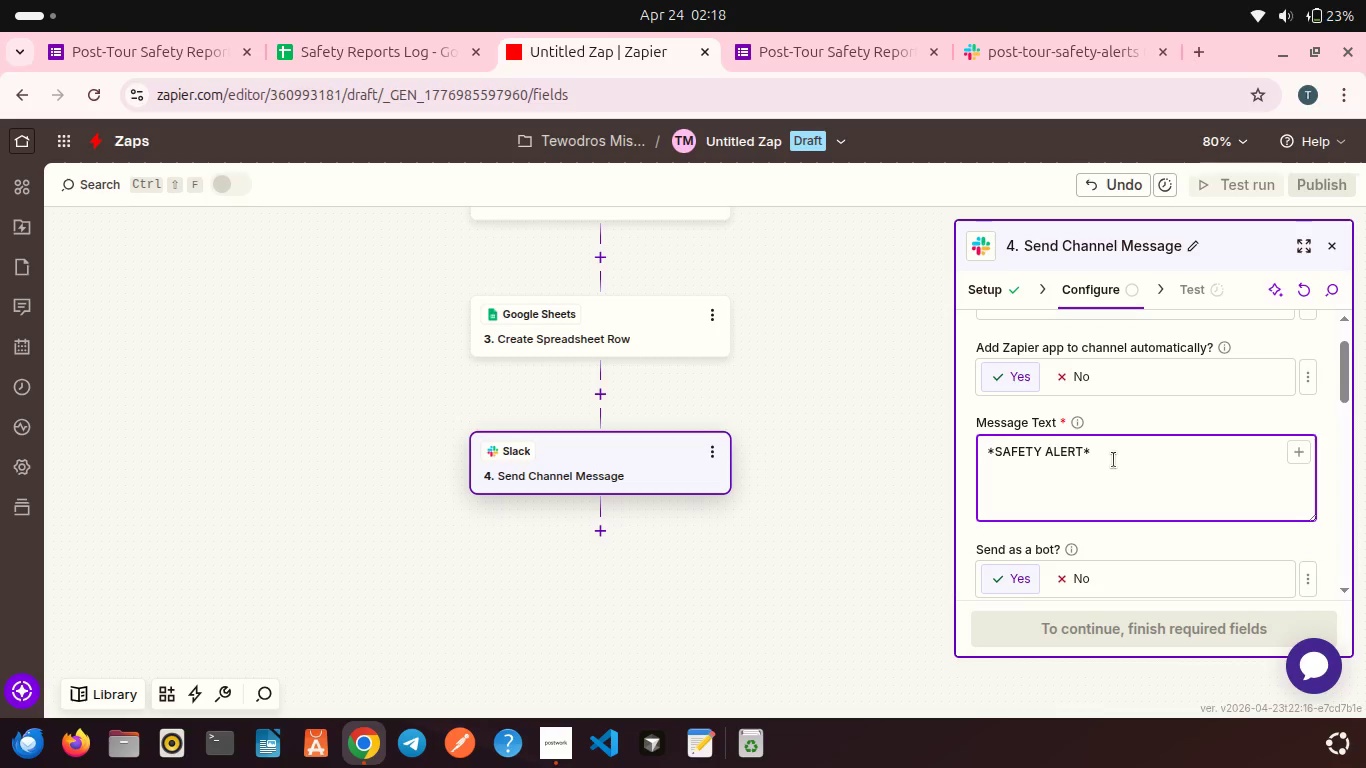 
key(Enter)
 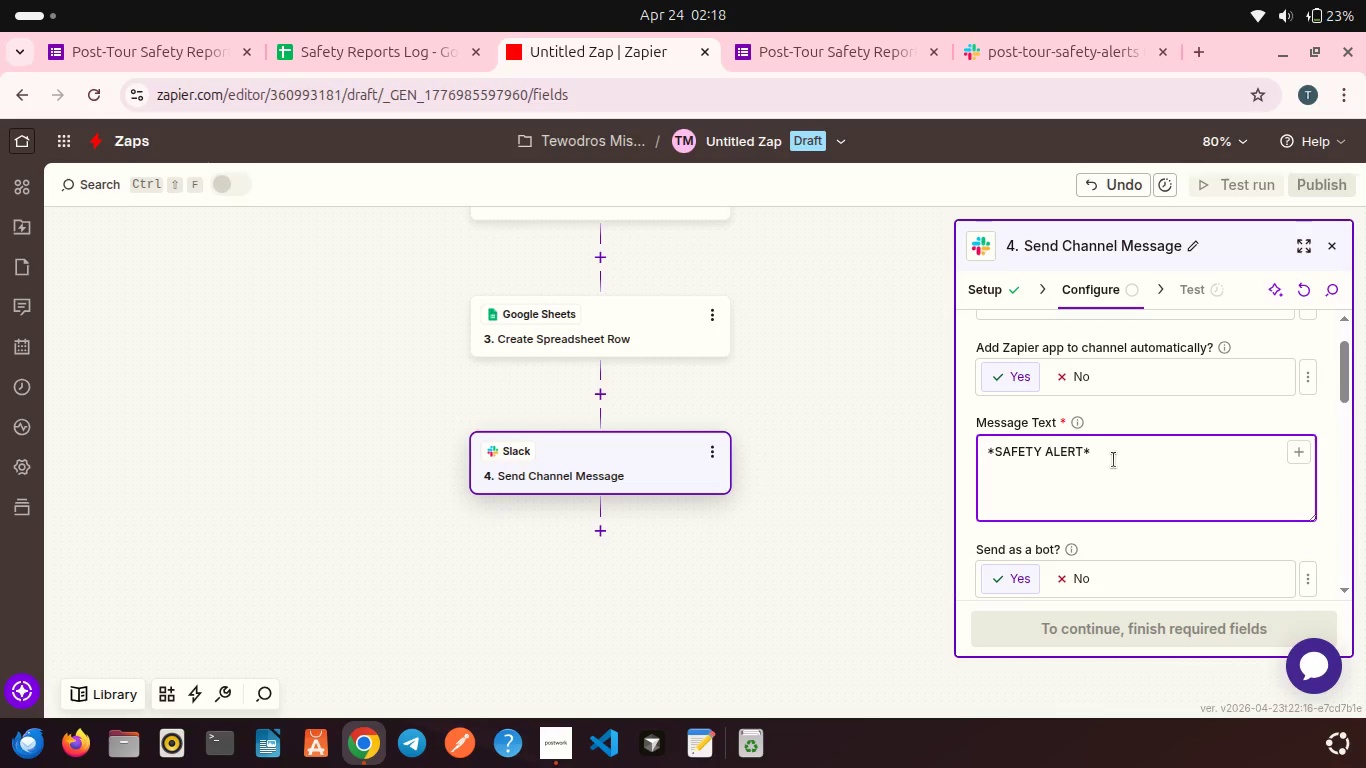 
key(Shift+ShiftLeft)
 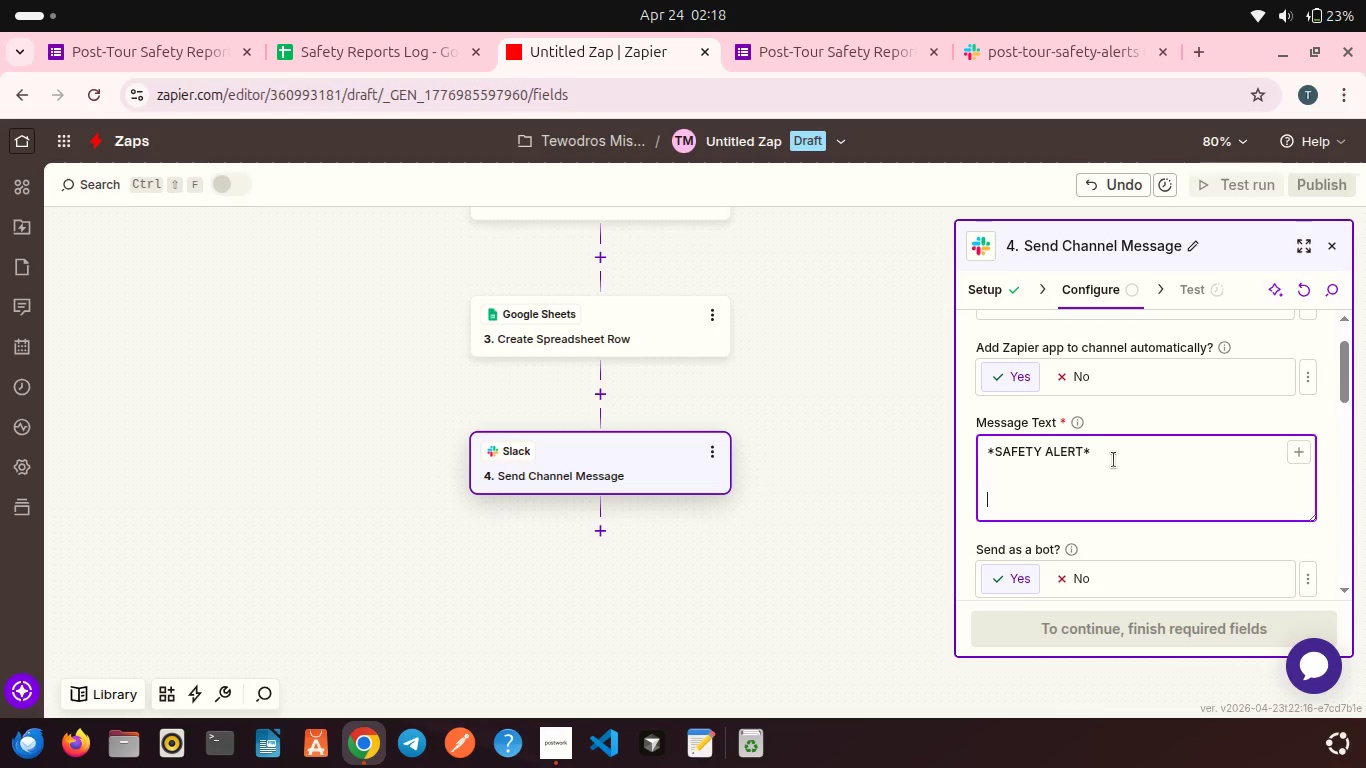 
left_click([1114, 460])
 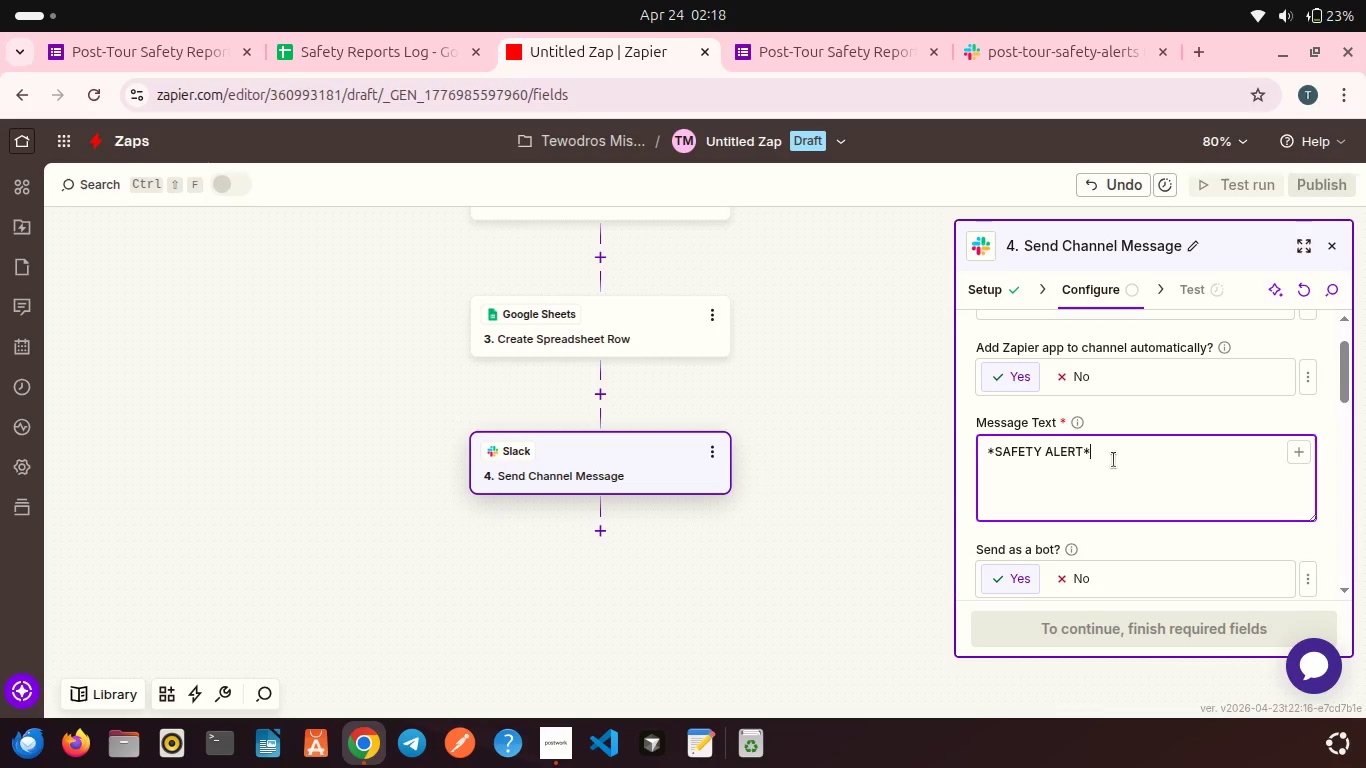 
type(Guid)
key(Backspace)
key(Backspace)
key(Backspace)
key(Backspace)
 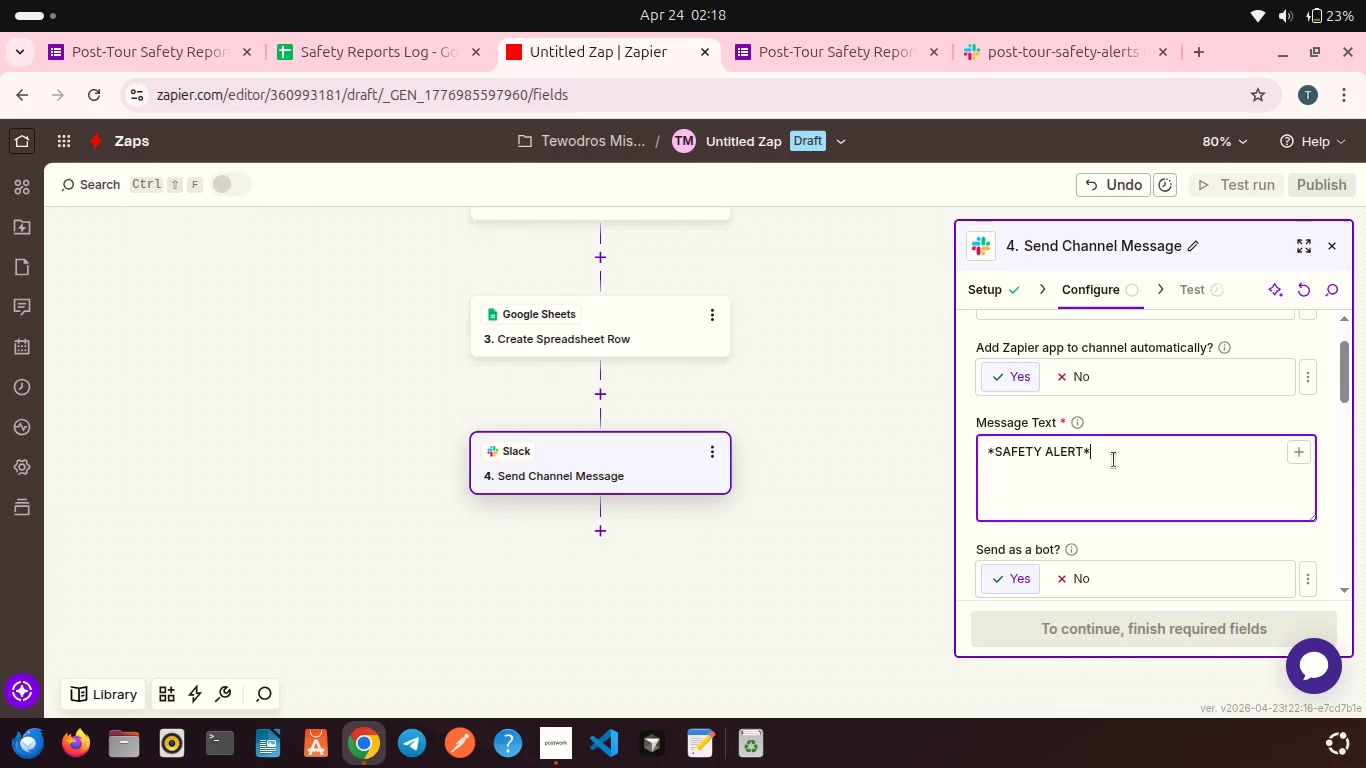 
key(Enter)
 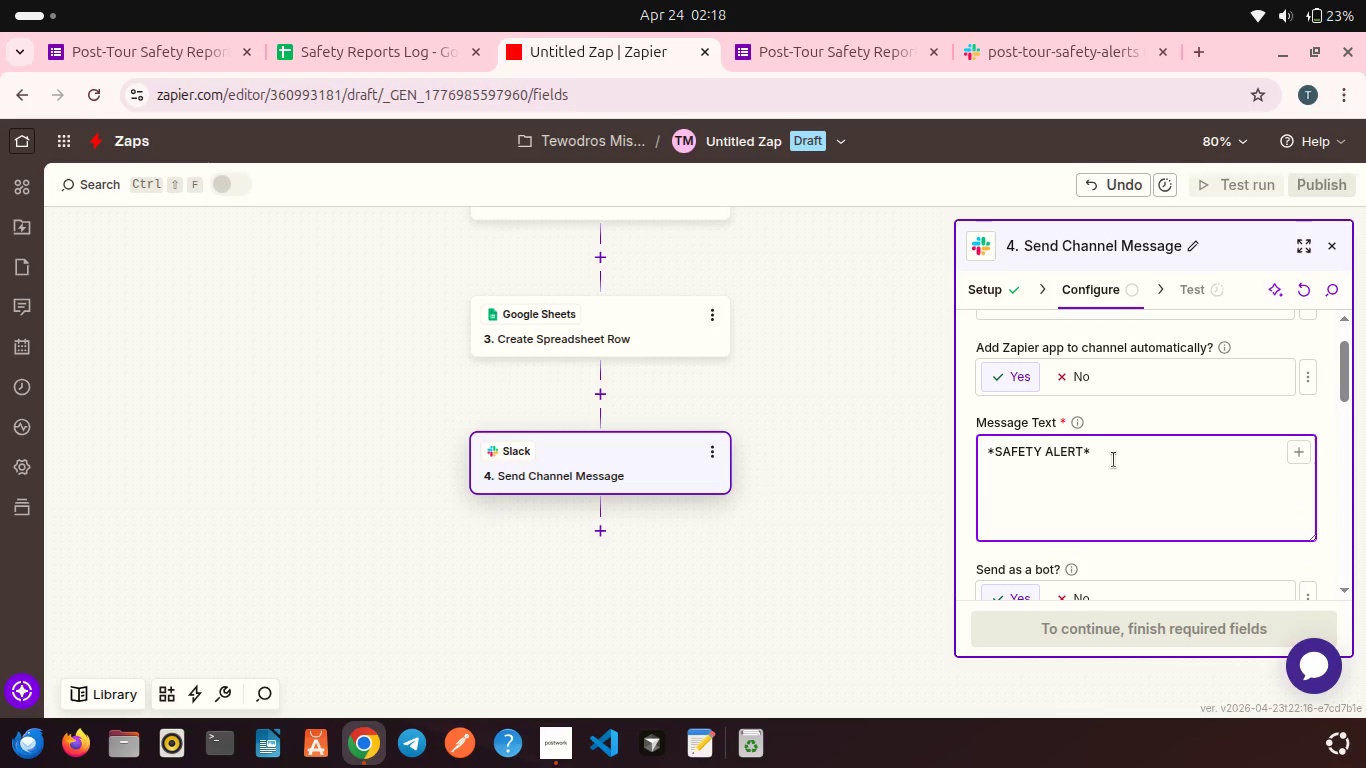 
key(Enter)
 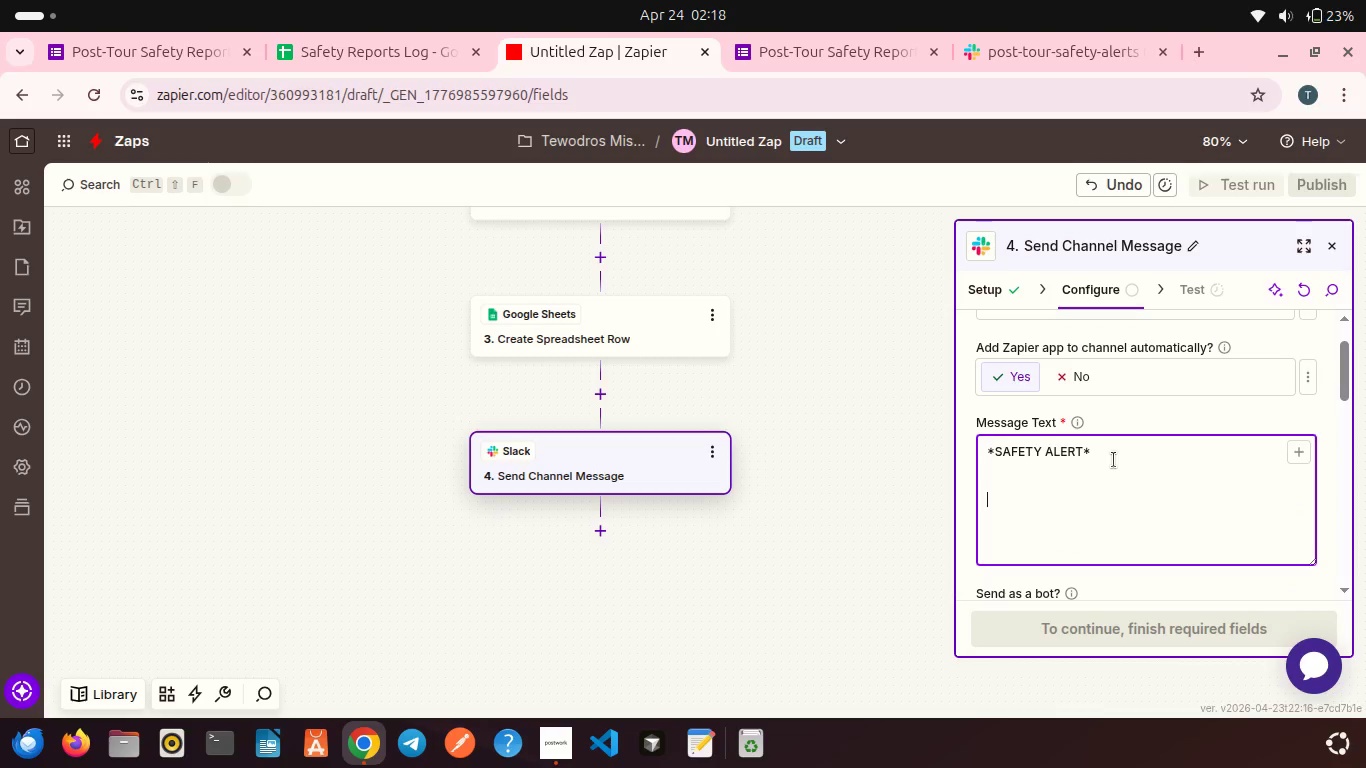 
type(Guide: )
 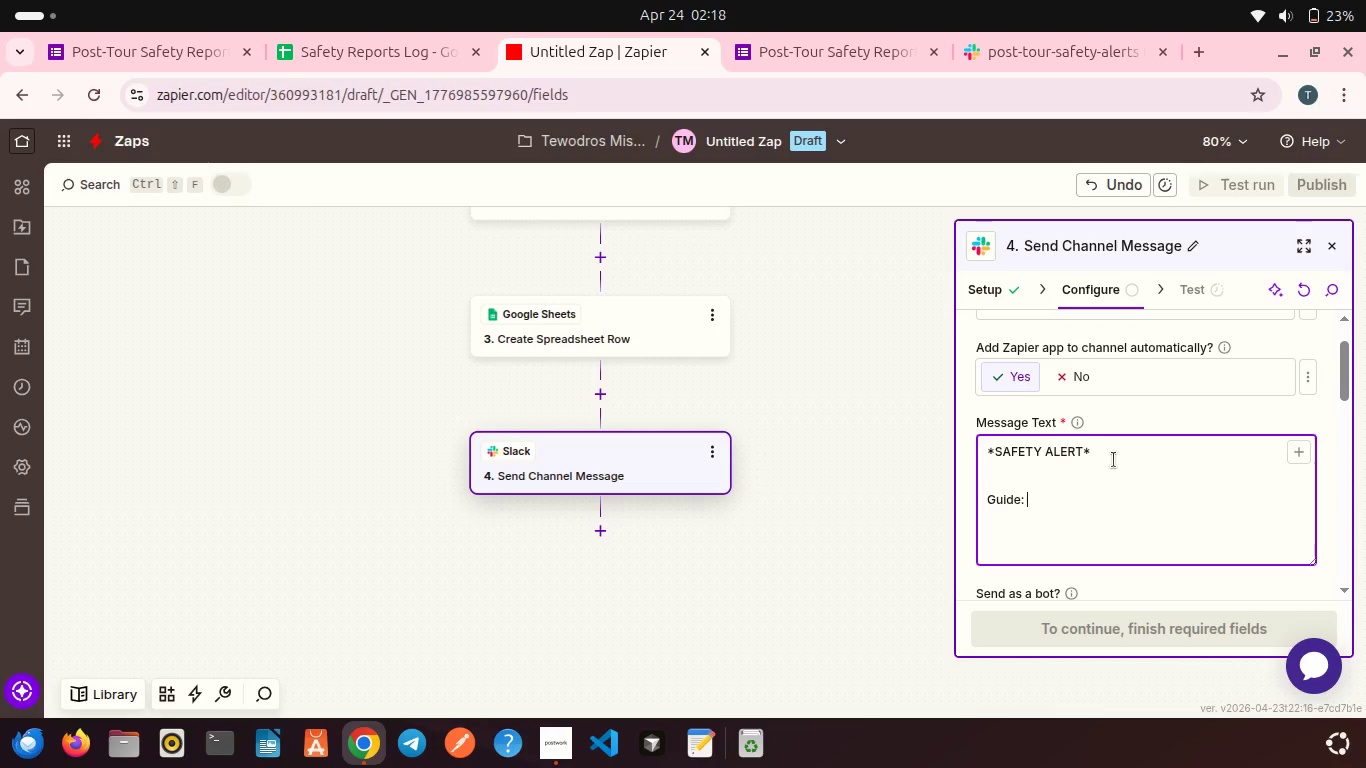 
left_click([1302, 451])
 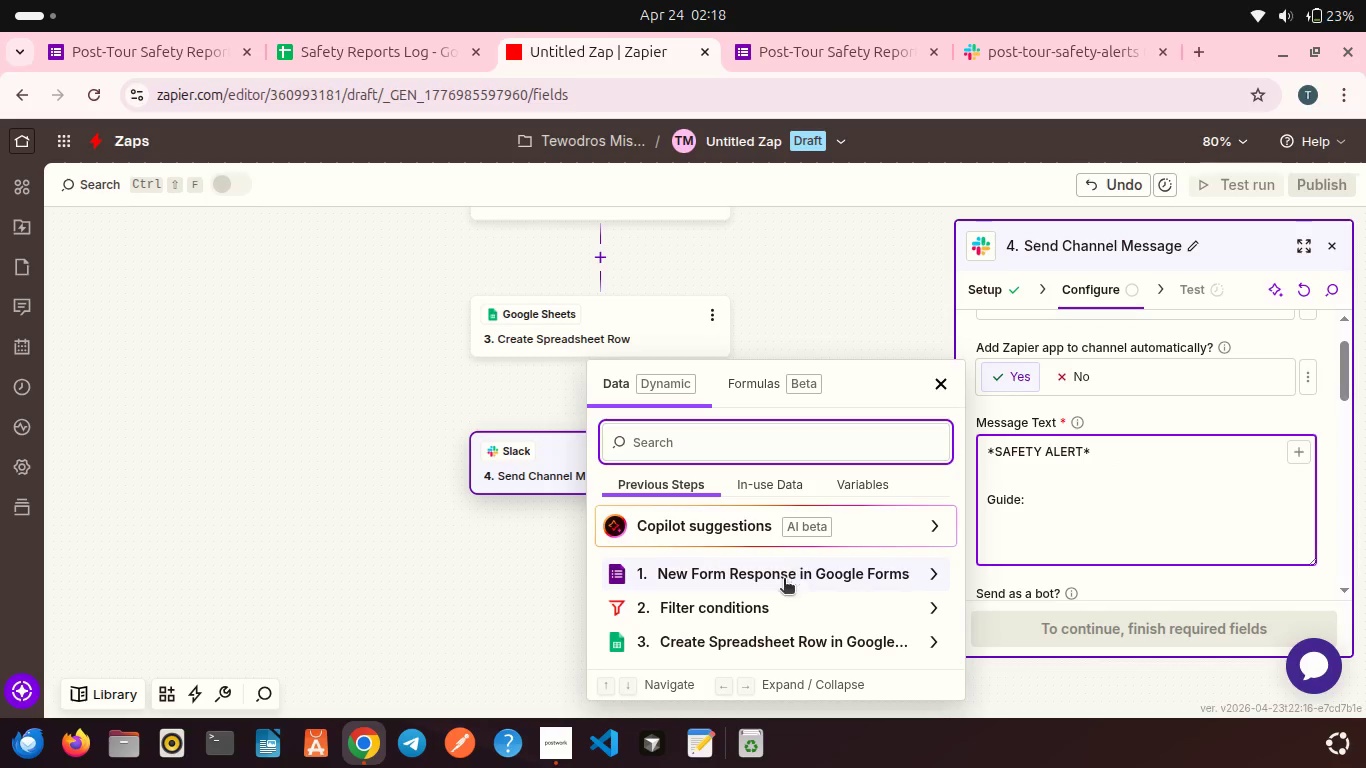 
left_click([778, 585])
 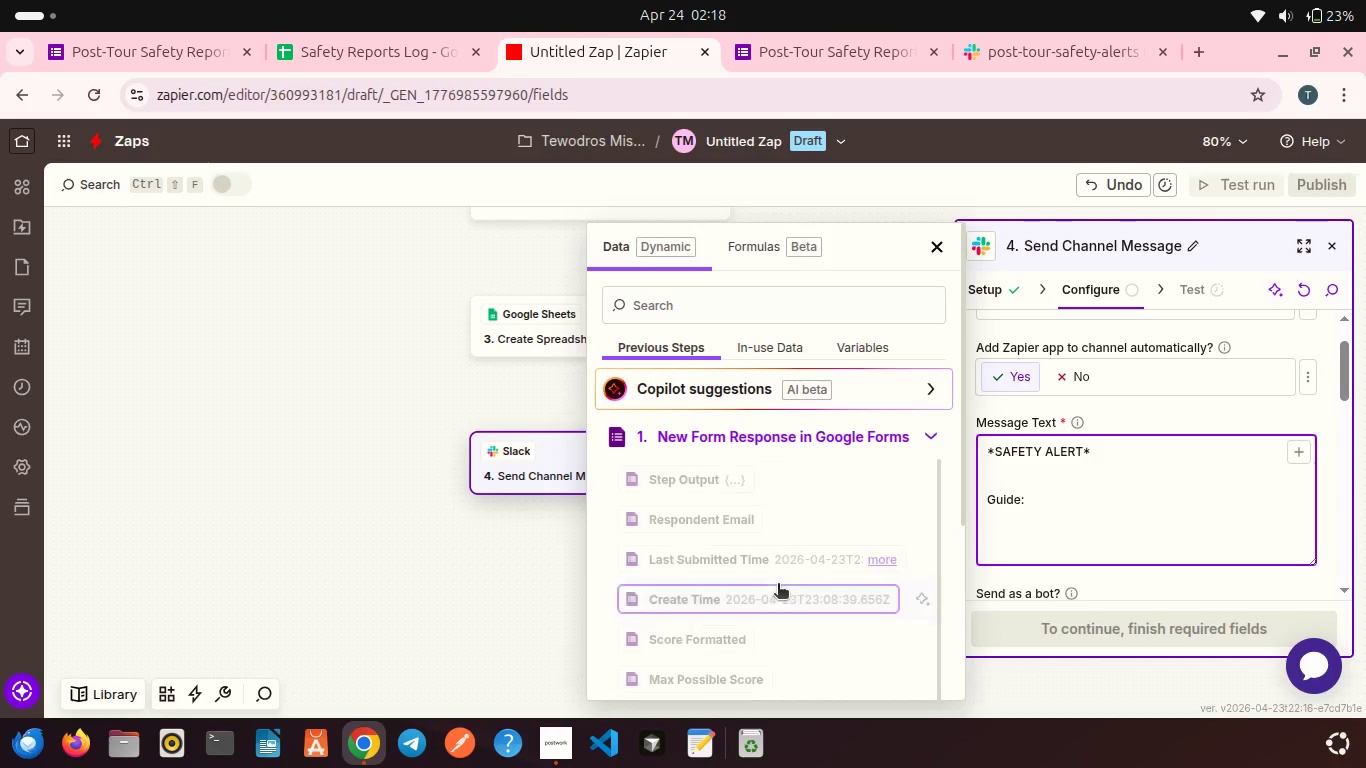 
scroll: coordinate [778, 585], scroll_direction: down, amount: 8.0
 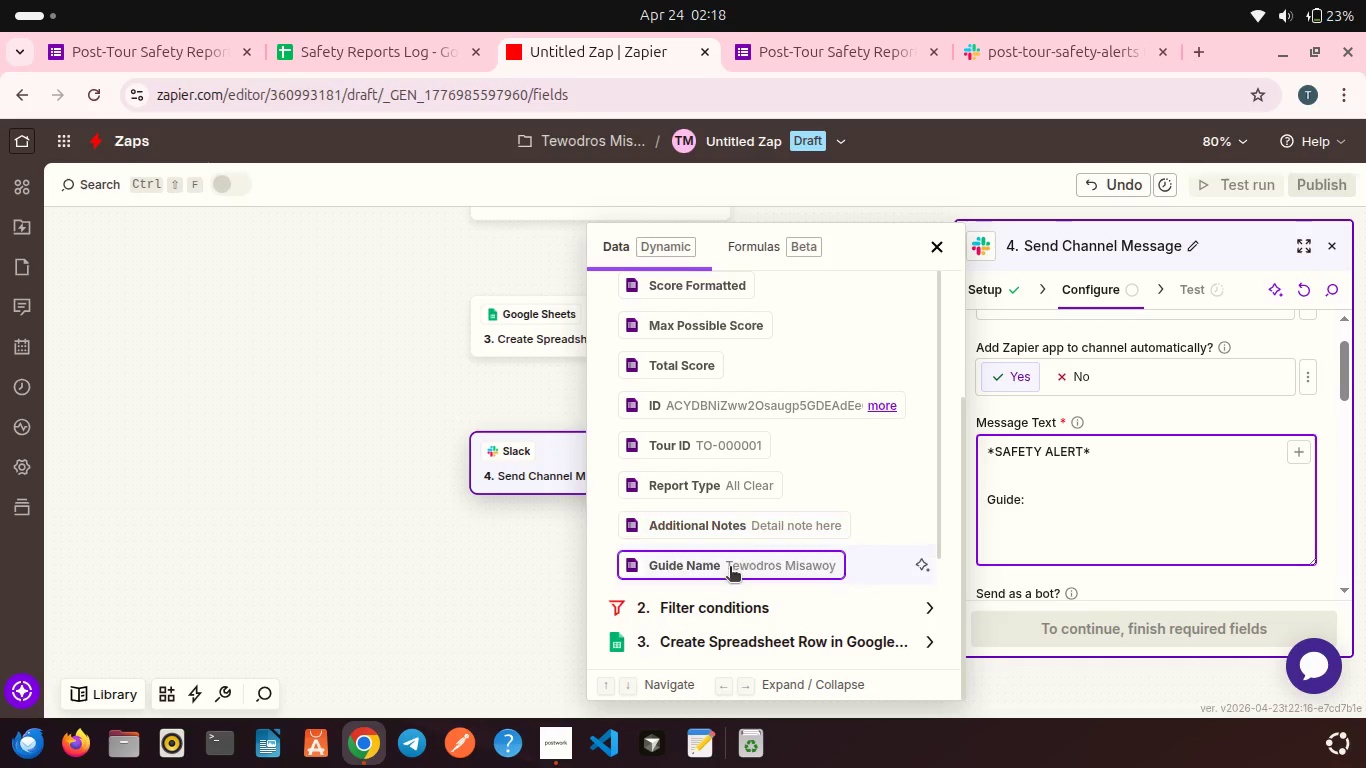 
left_click([729, 574])
 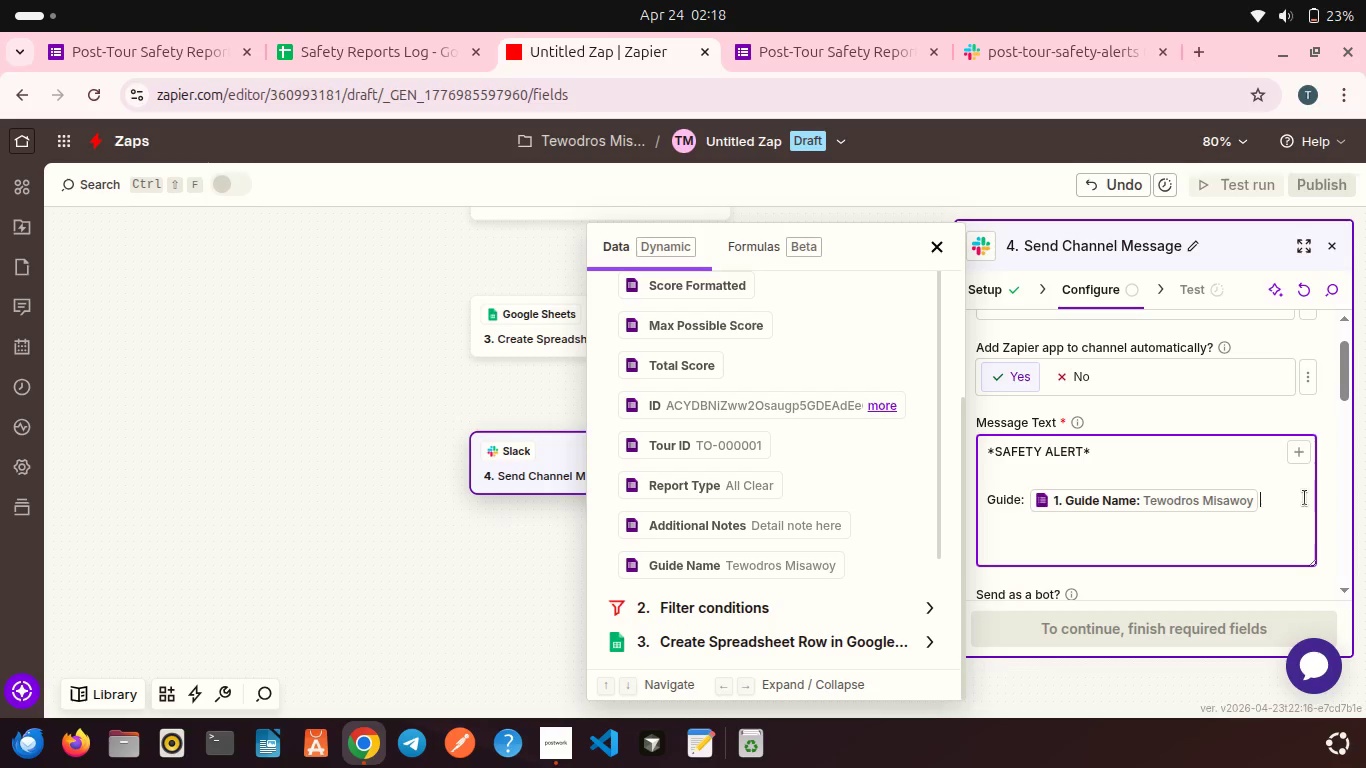 
key(Enter)
 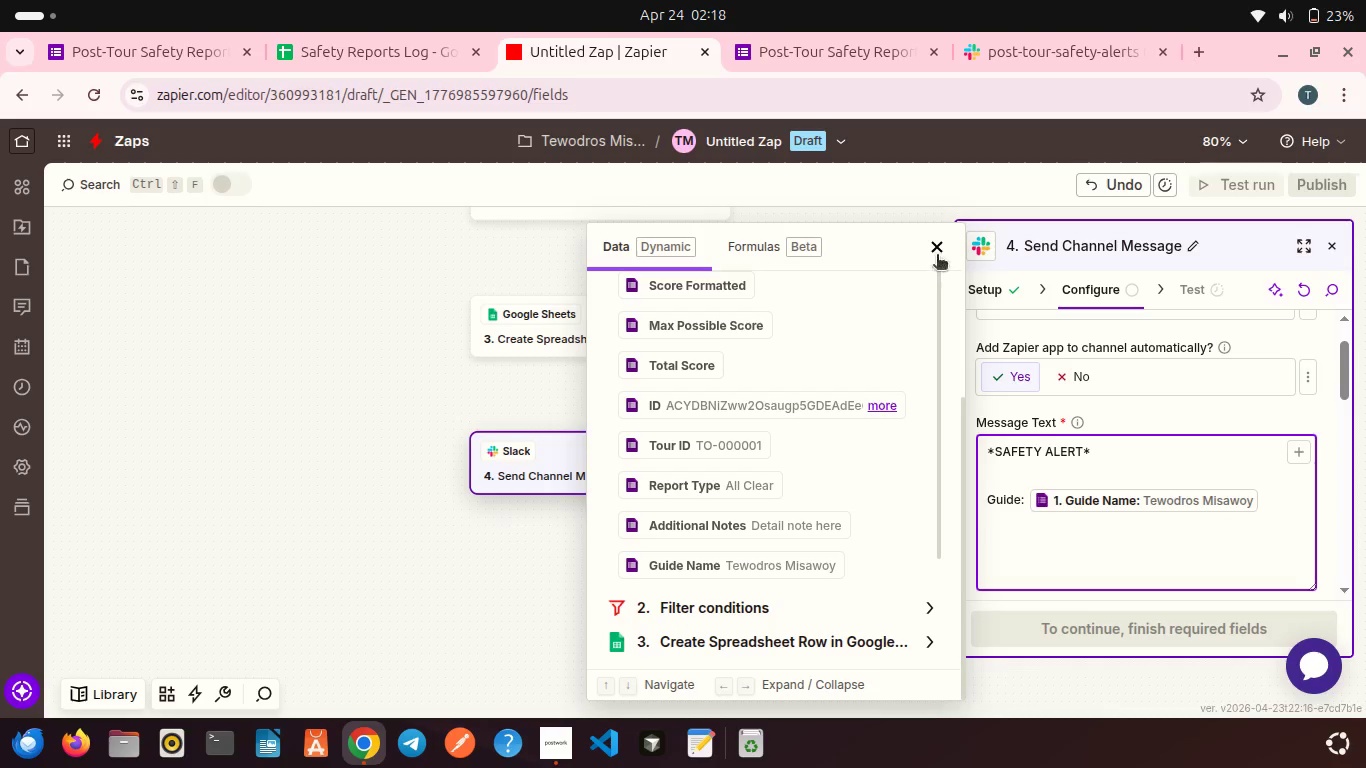 
left_click([937, 253])
 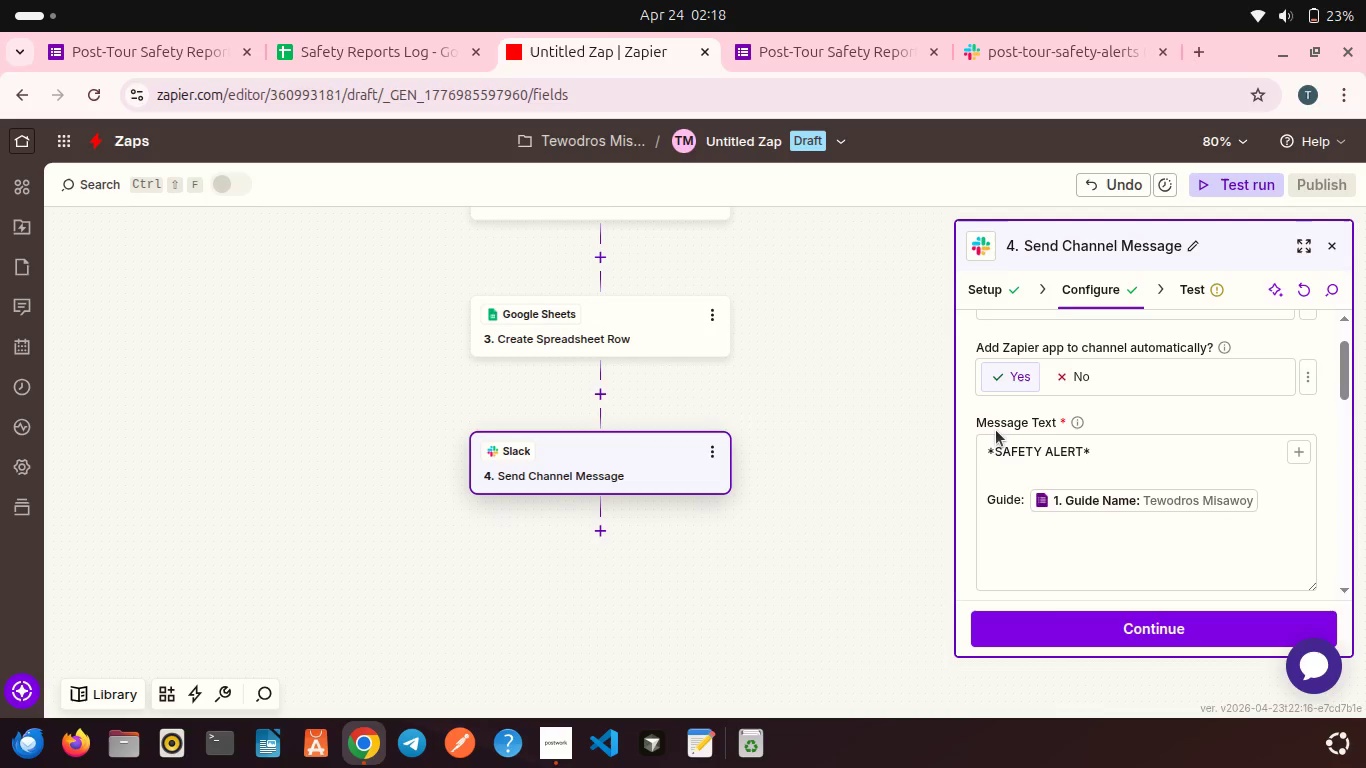 
left_click([1008, 537])
 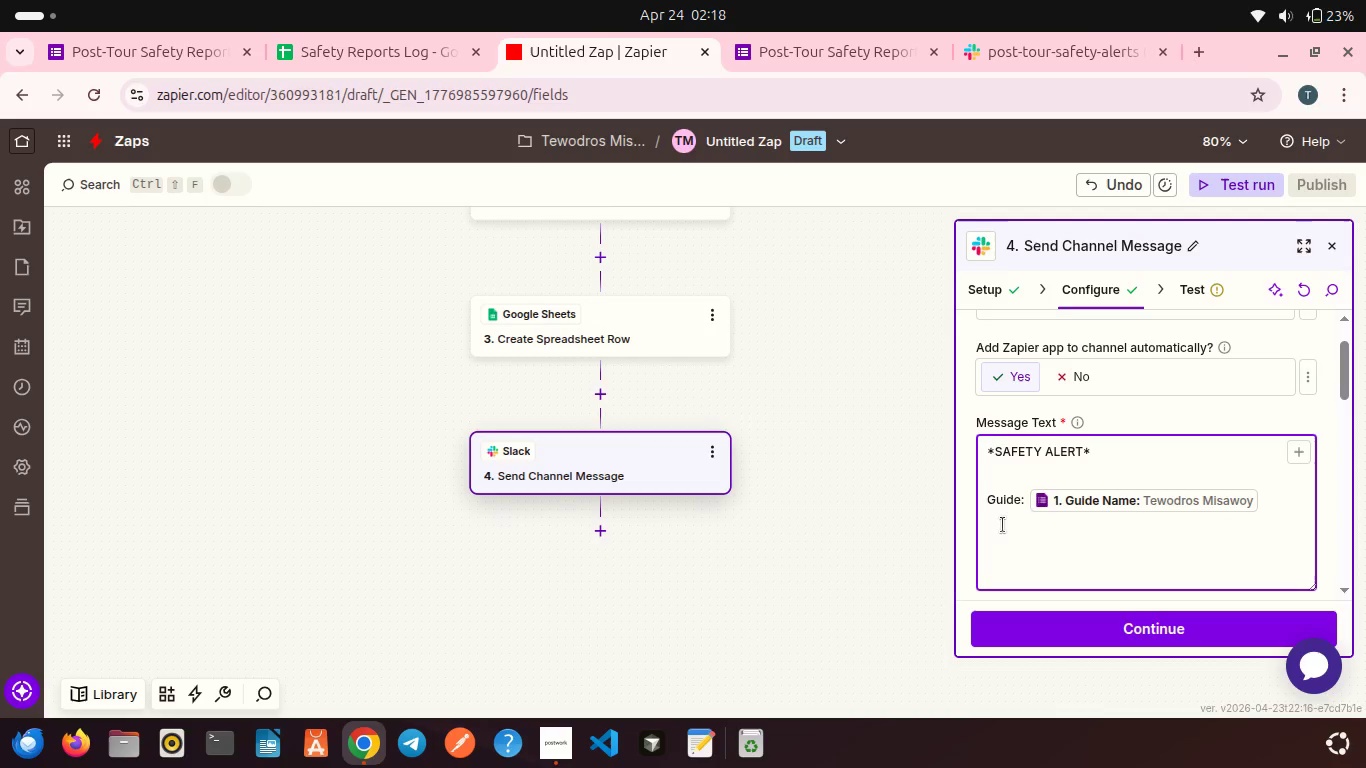 
left_click([1003, 525])
 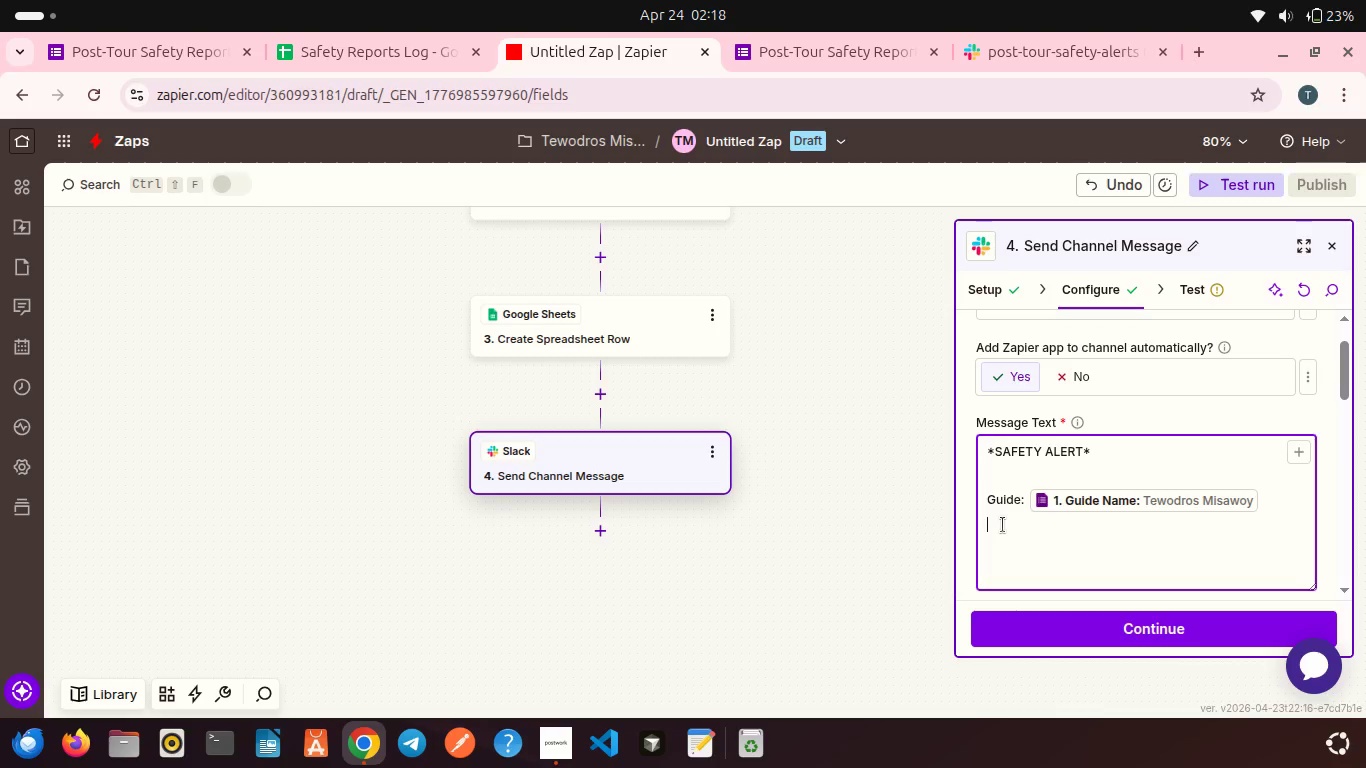 
left_click([1002, 521])
 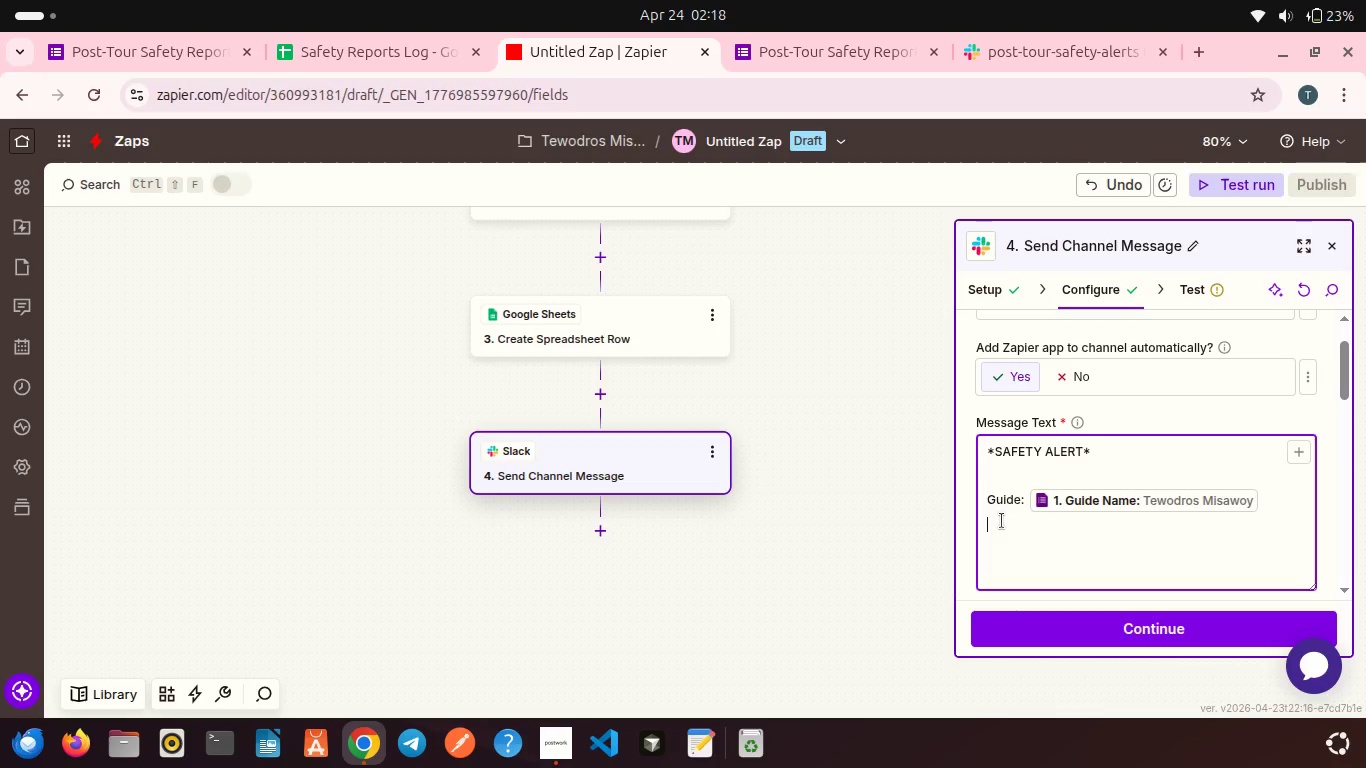 
type(Tour ID: )
 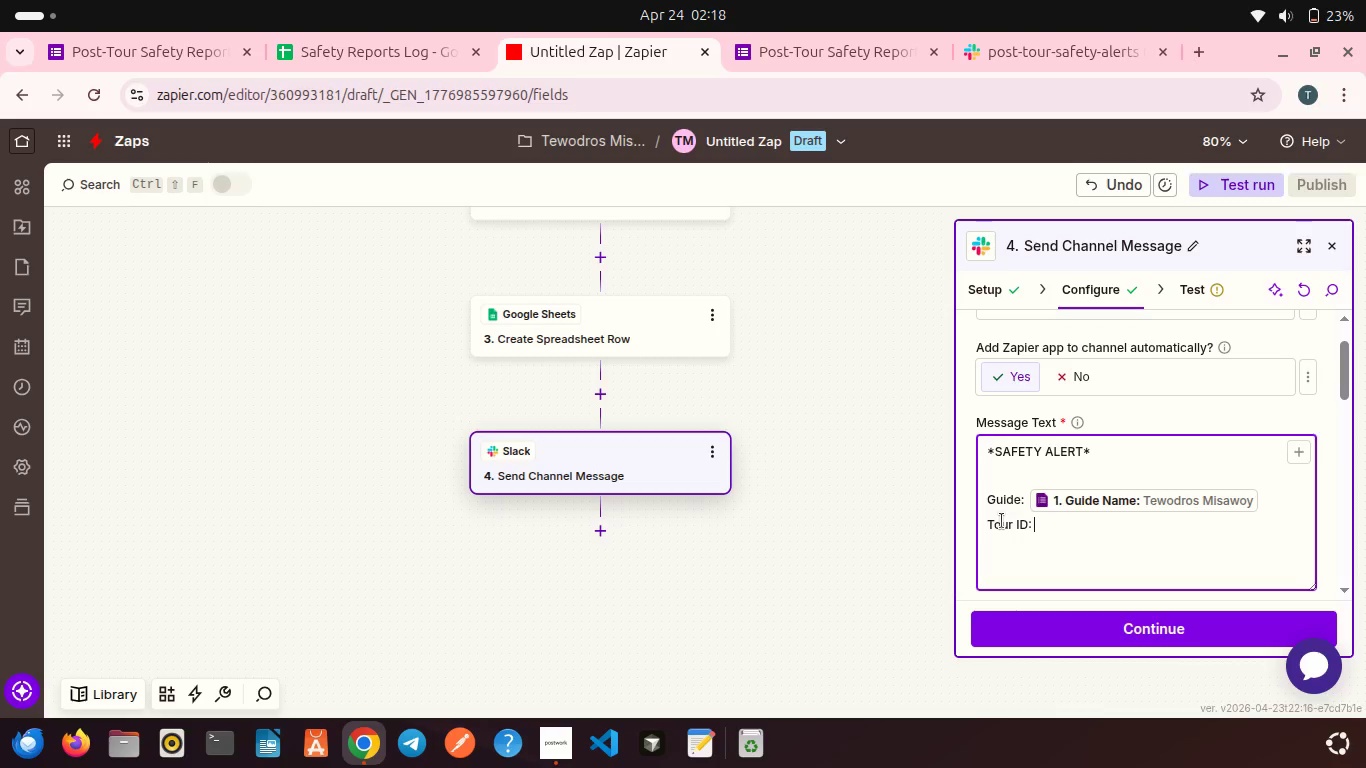 
left_click([1298, 448])
 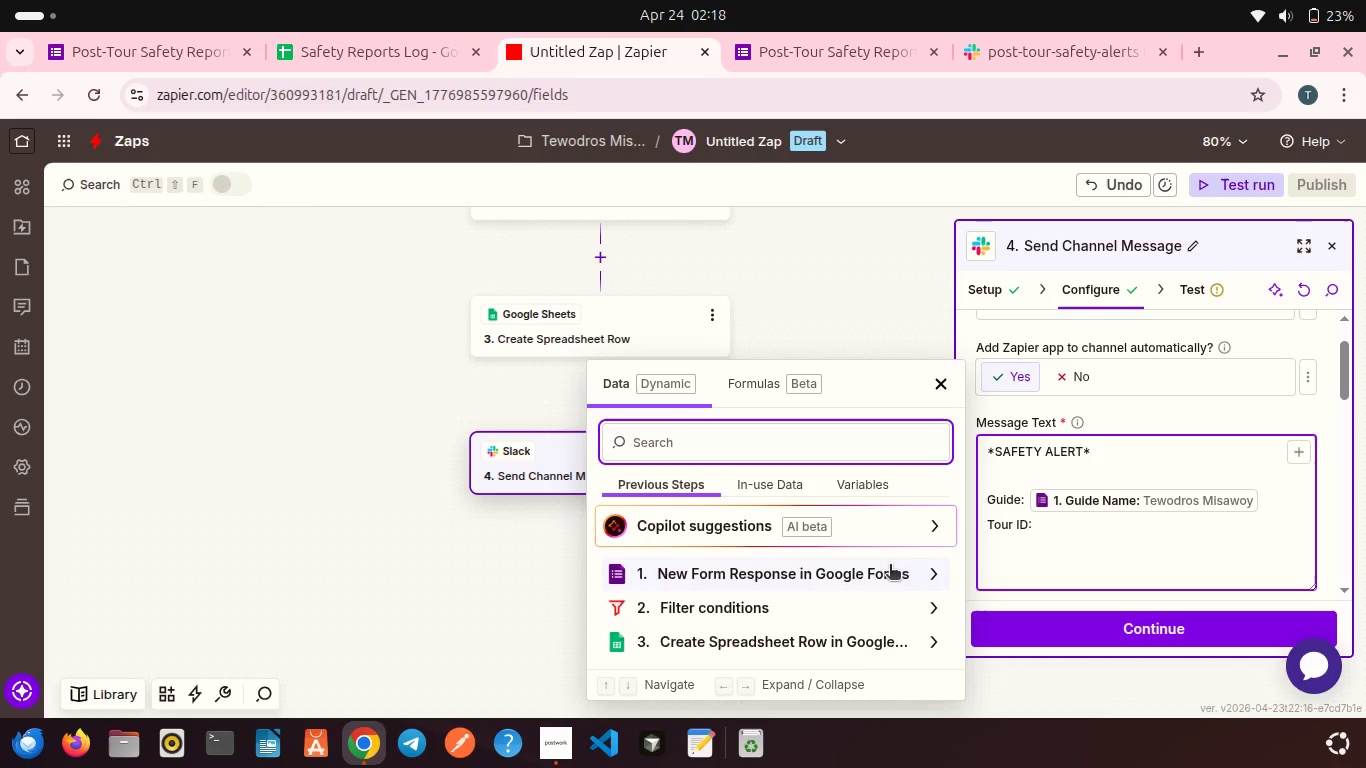 
left_click([860, 567])
 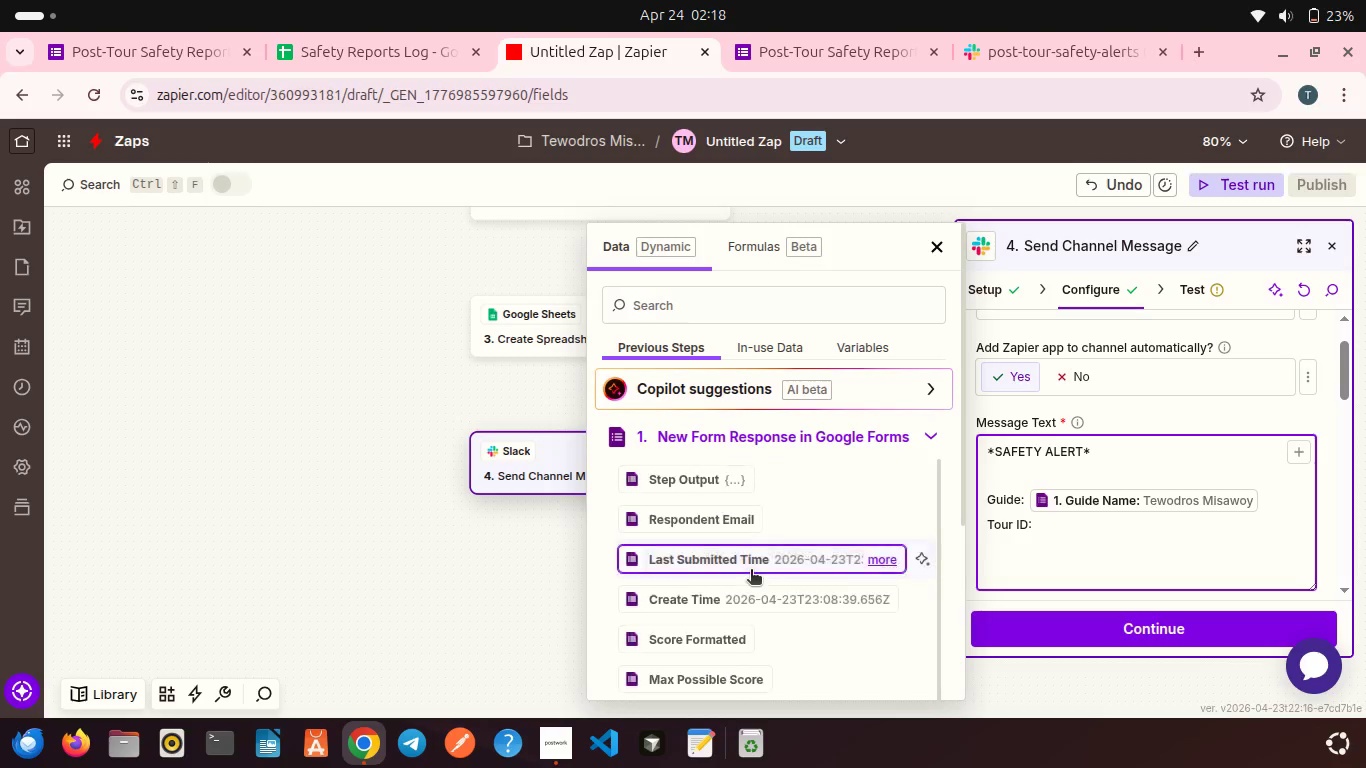 
scroll: coordinate [751, 571], scroll_direction: down, amount: 10.0
 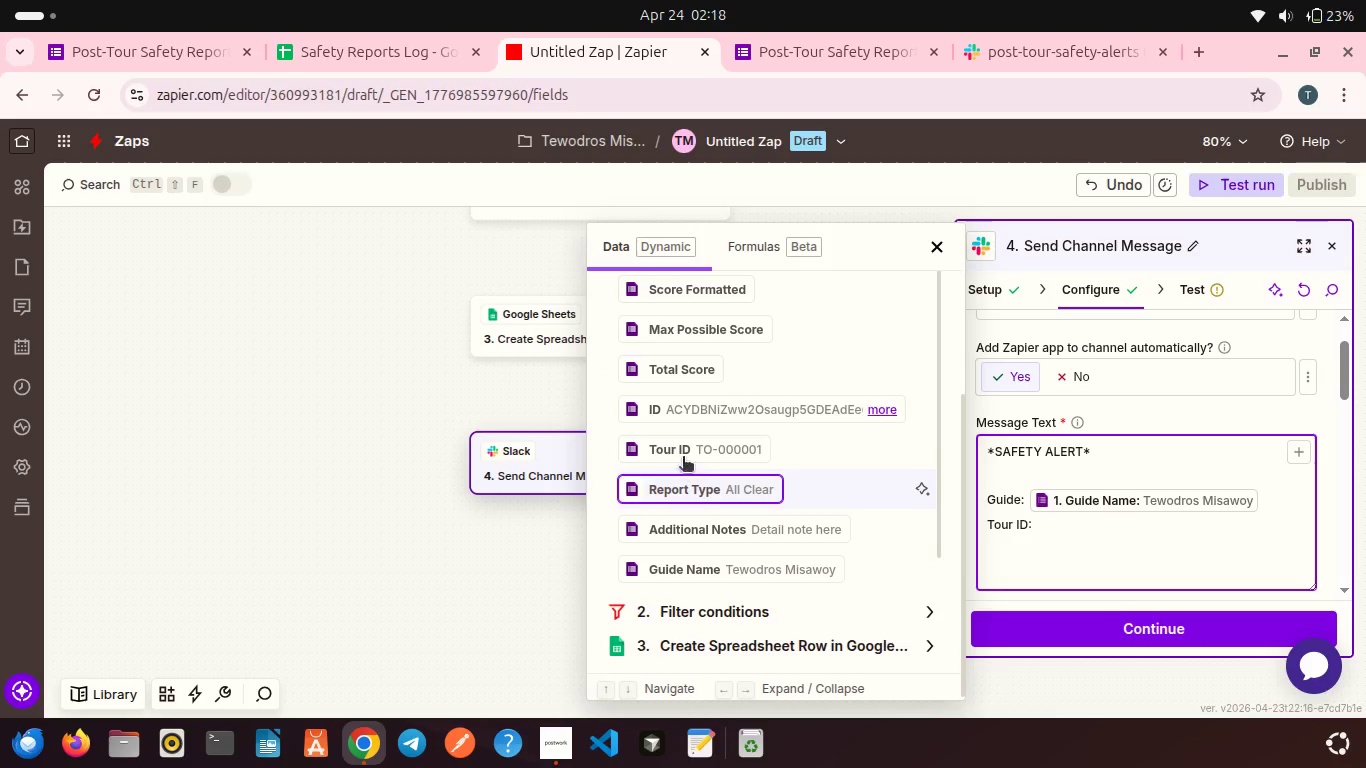 
left_click([683, 454])
 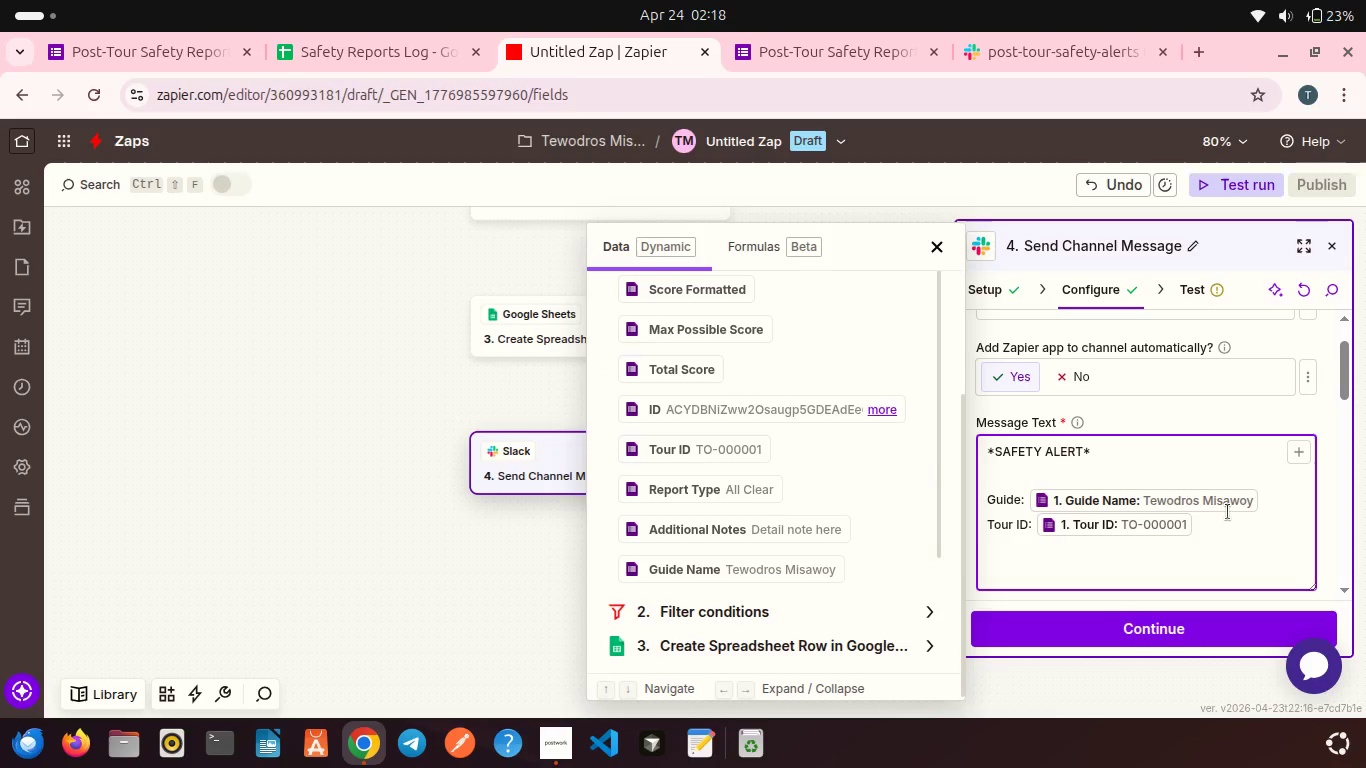 
key(Enter)
 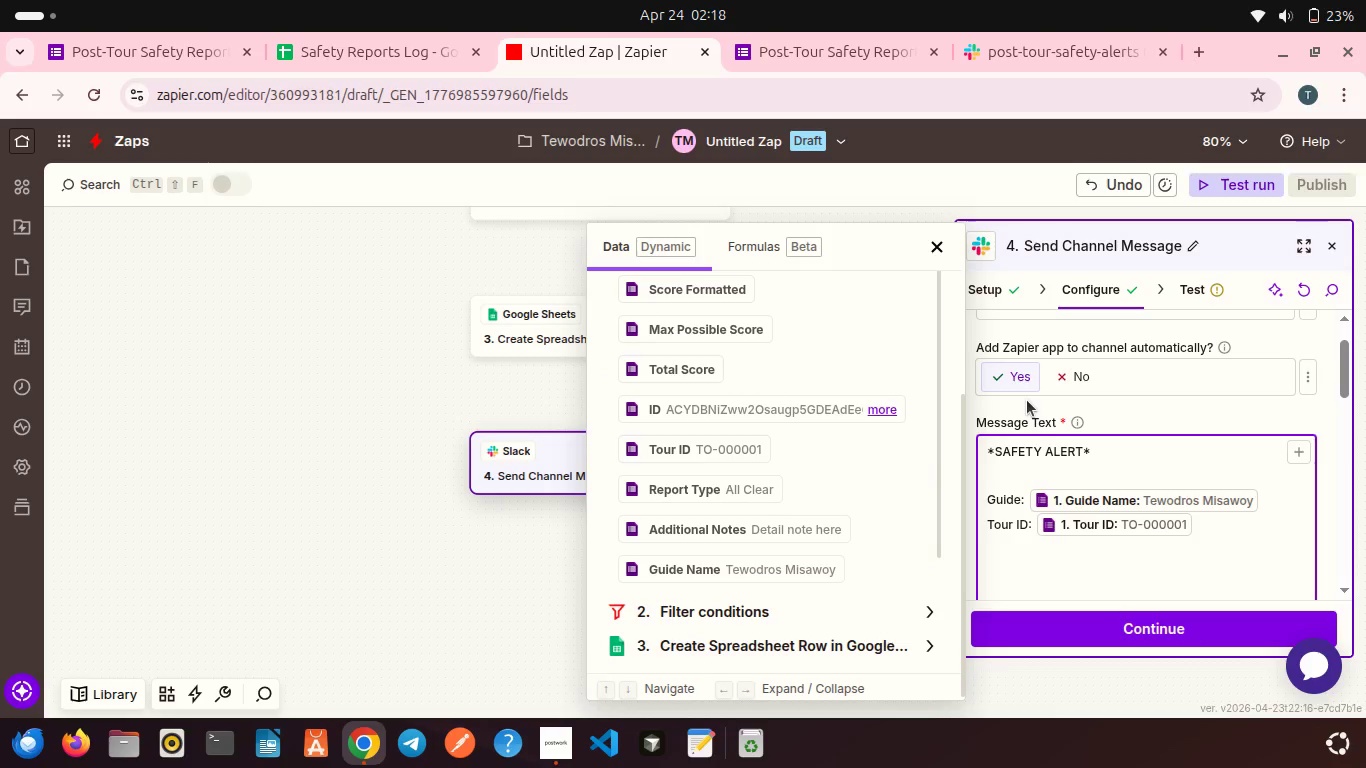 
type(Type: )
 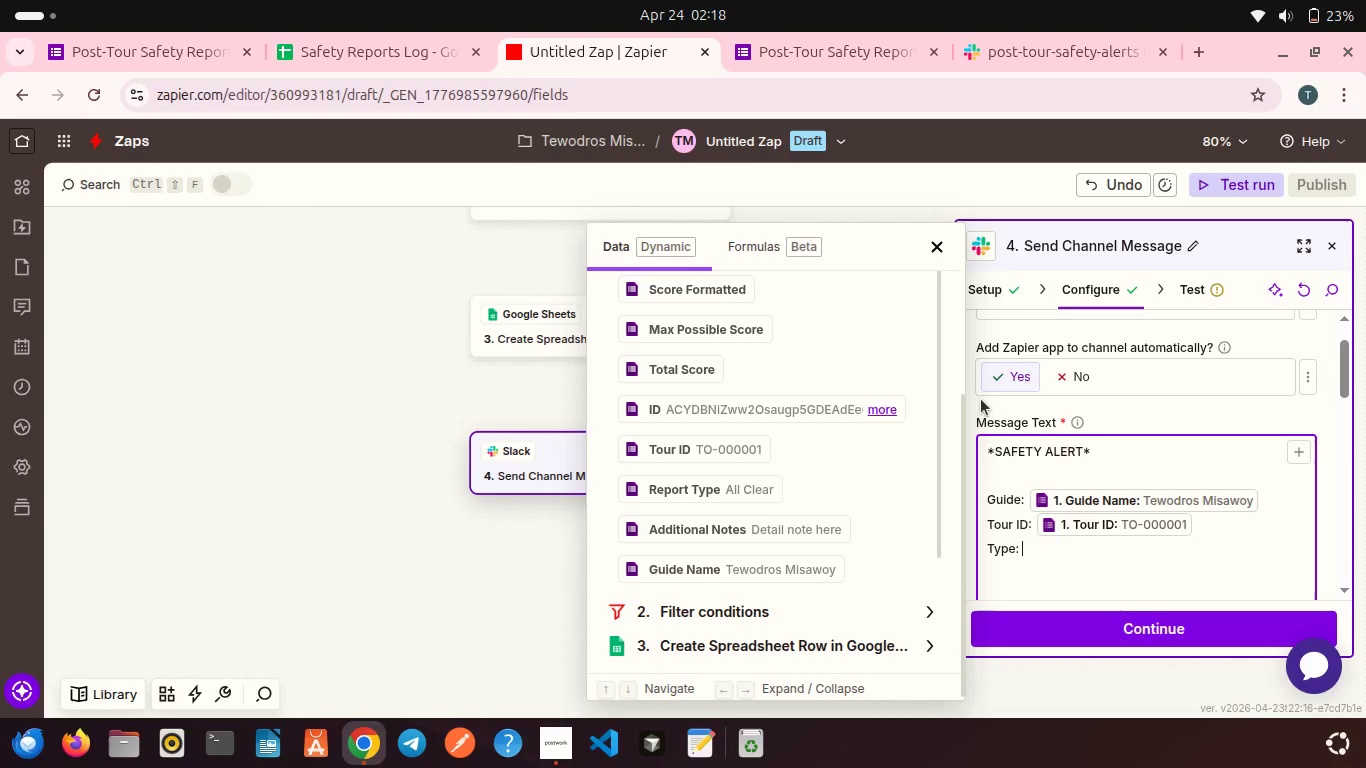 
scroll: coordinate [732, 505], scroll_direction: down, amount: 4.0
 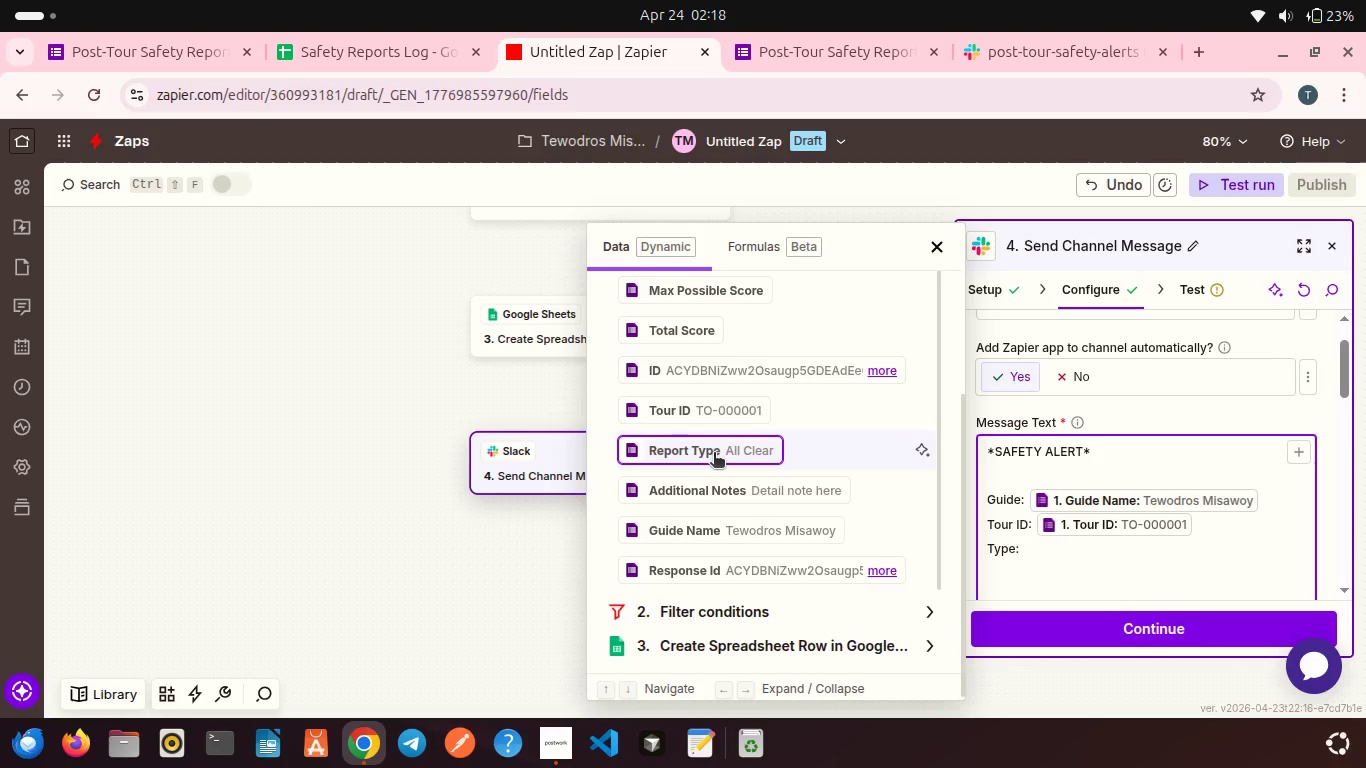 
left_click([714, 454])
 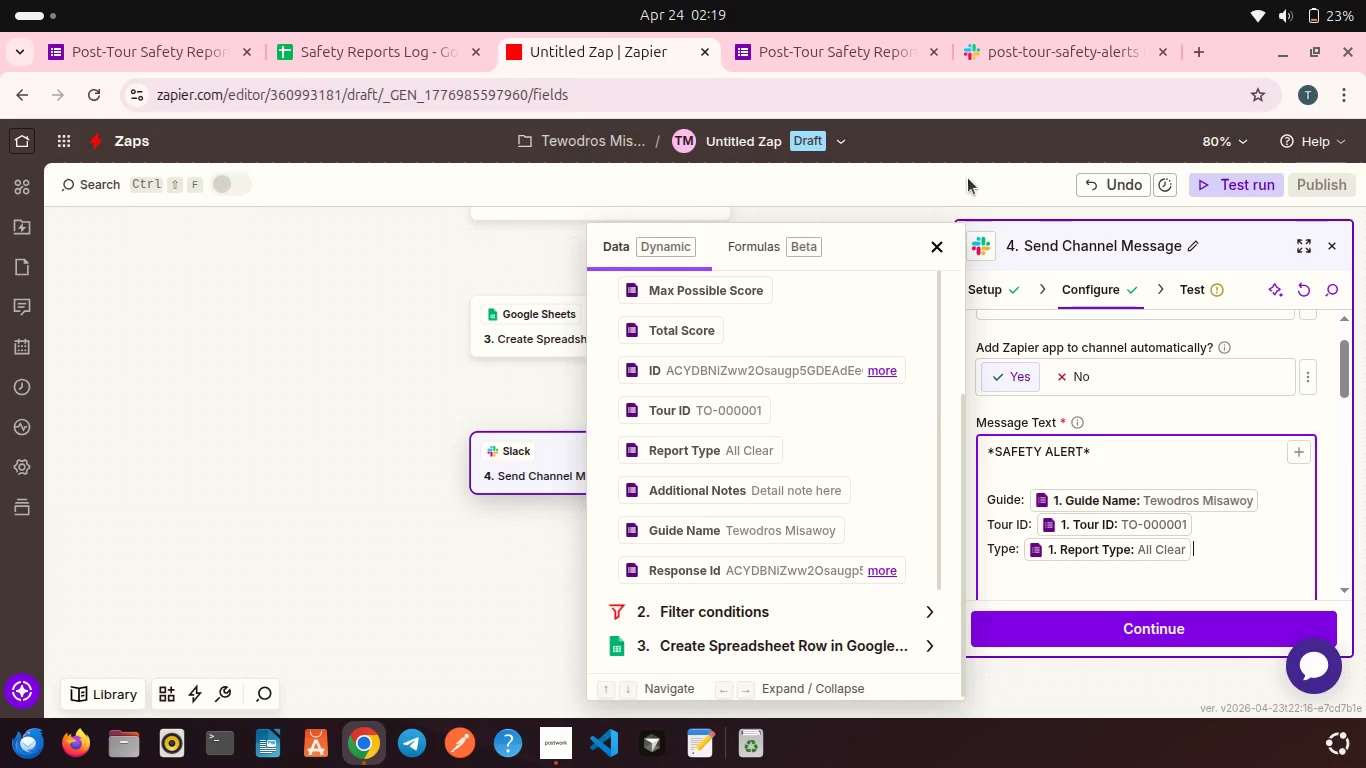 
left_click([933, 245])
 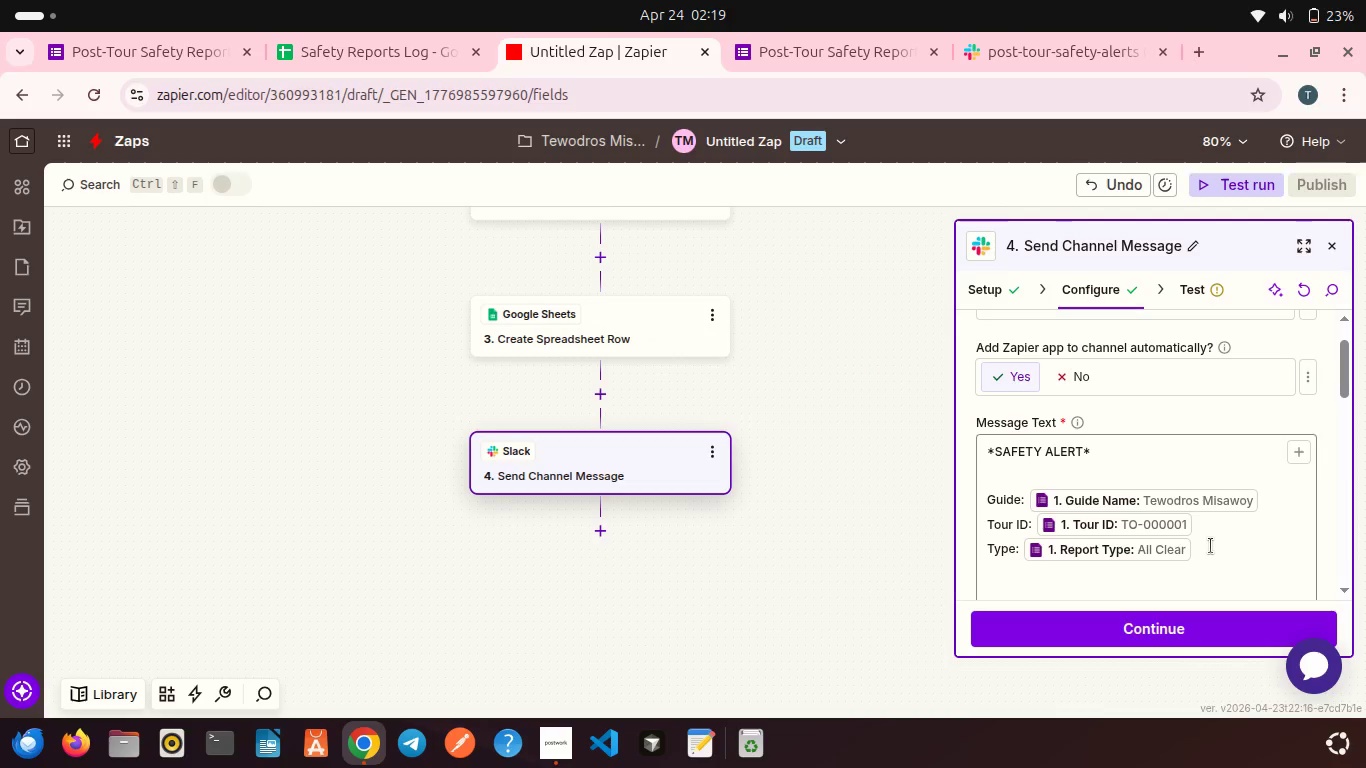 
left_click([1211, 546])
 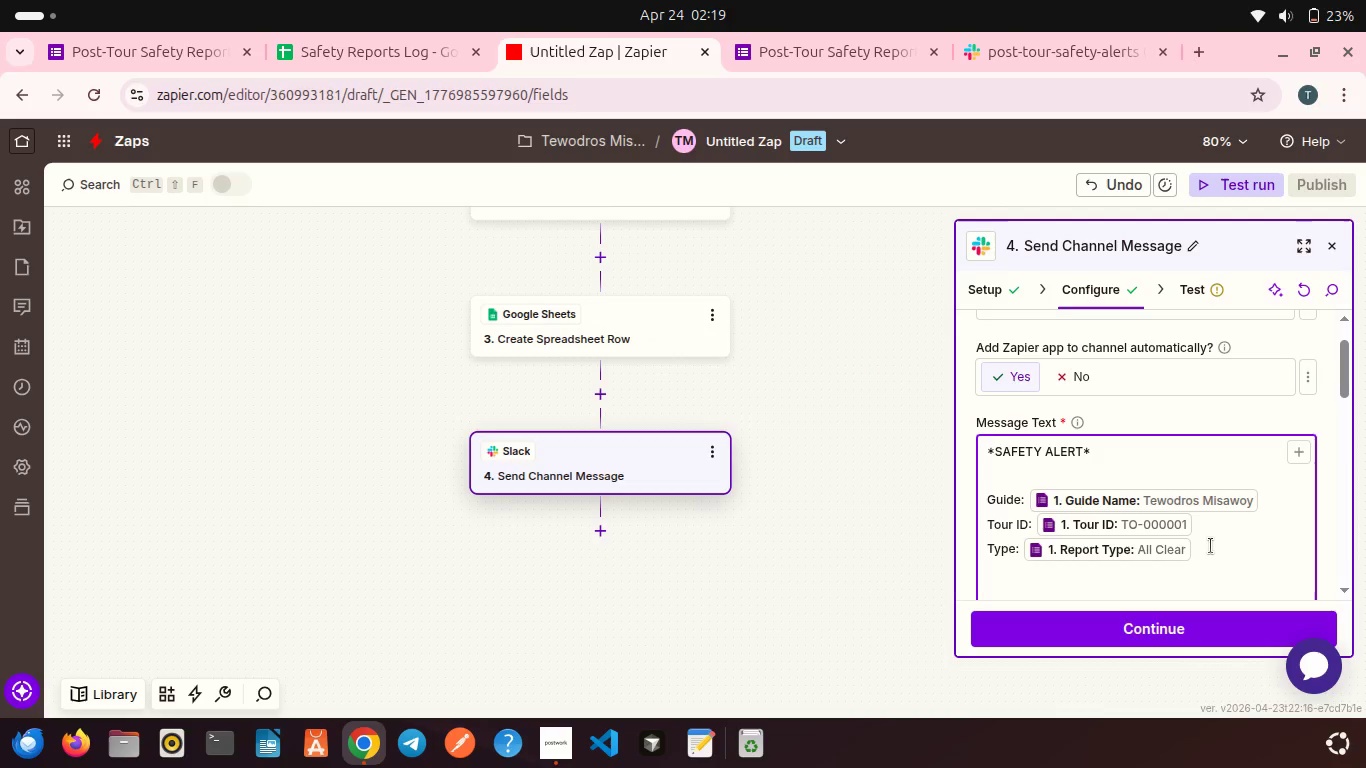 
key(Shift+Enter)
 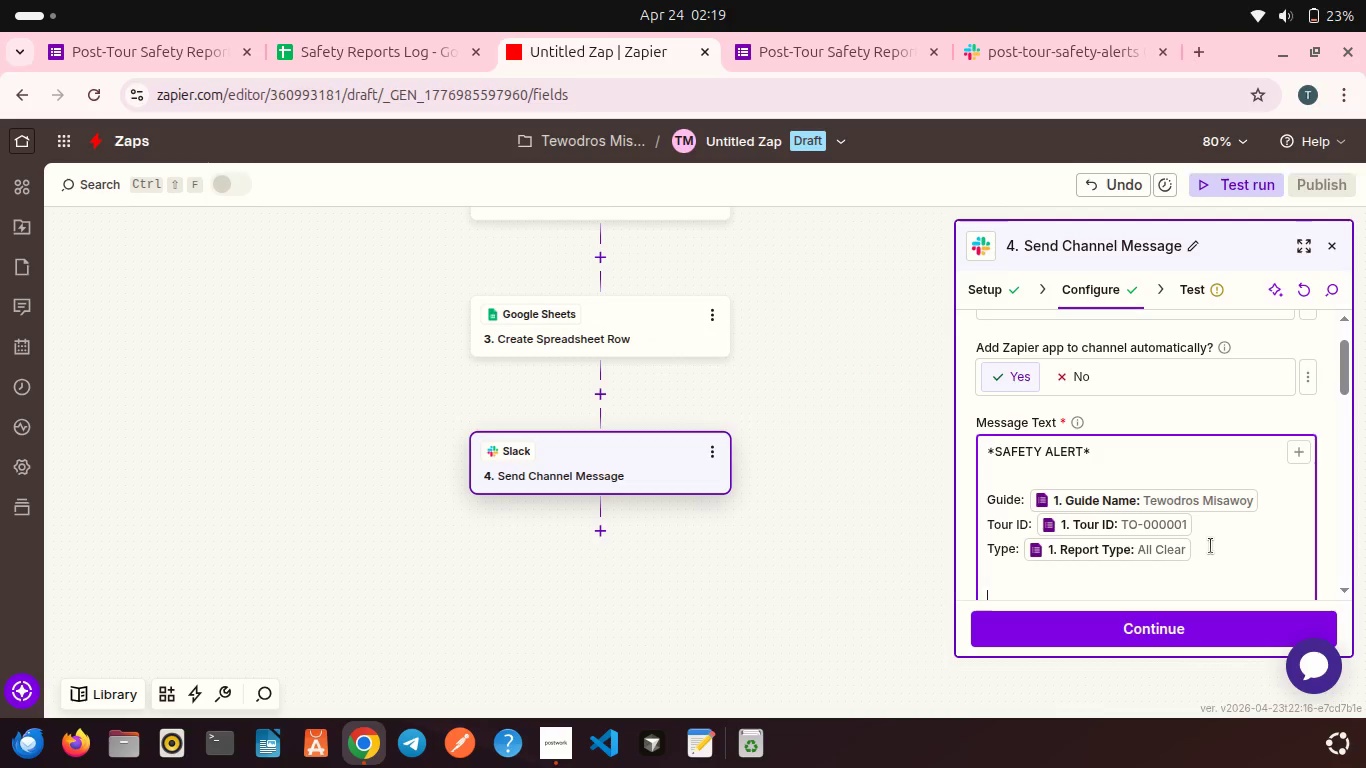 
key(Shift+Enter)
 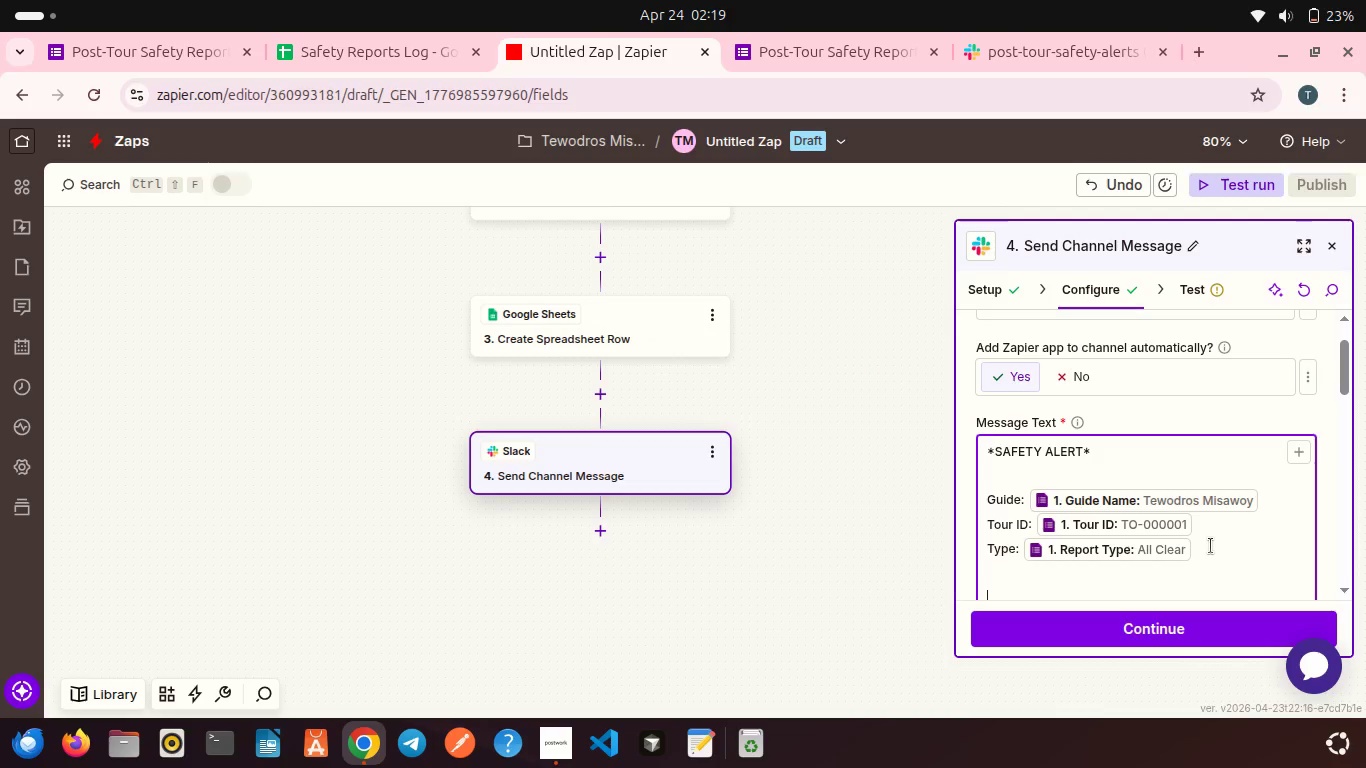 
type(Notes: )
 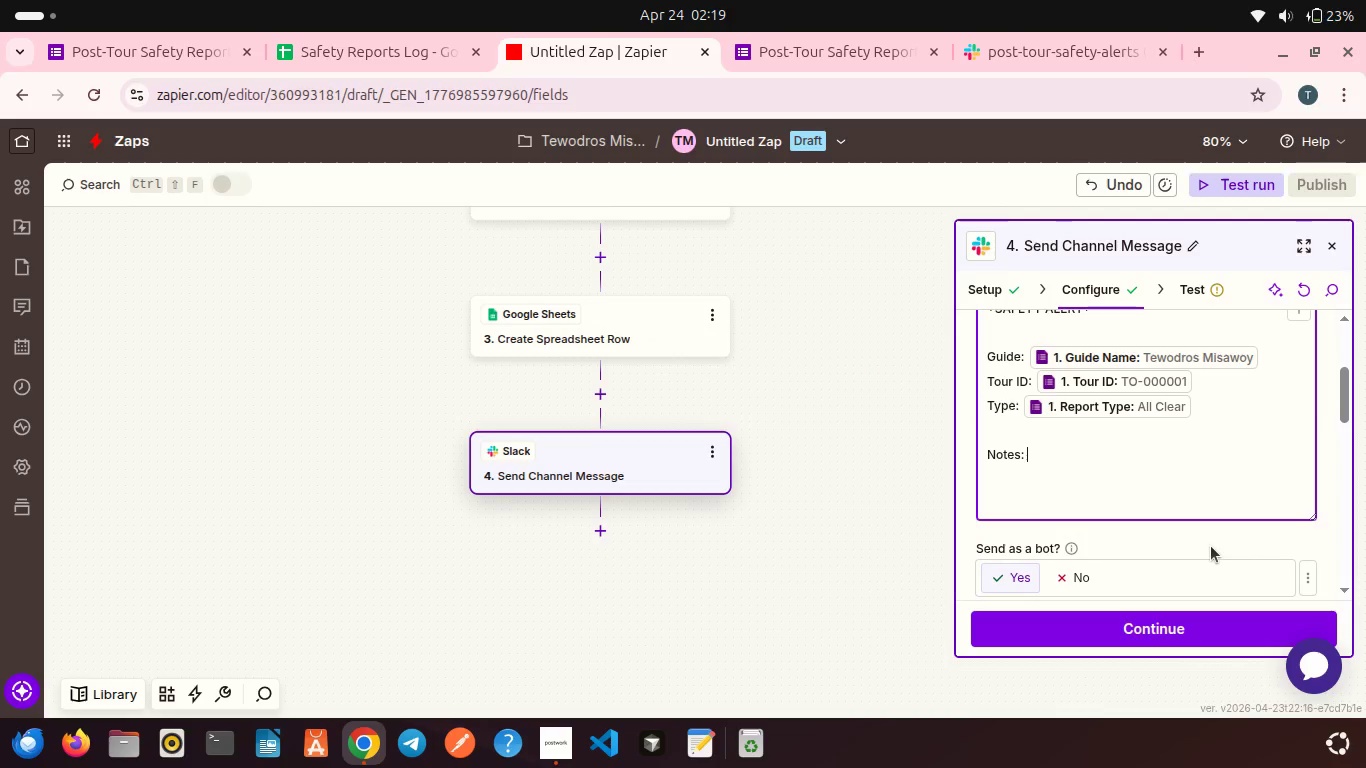 
left_click([1296, 318])
 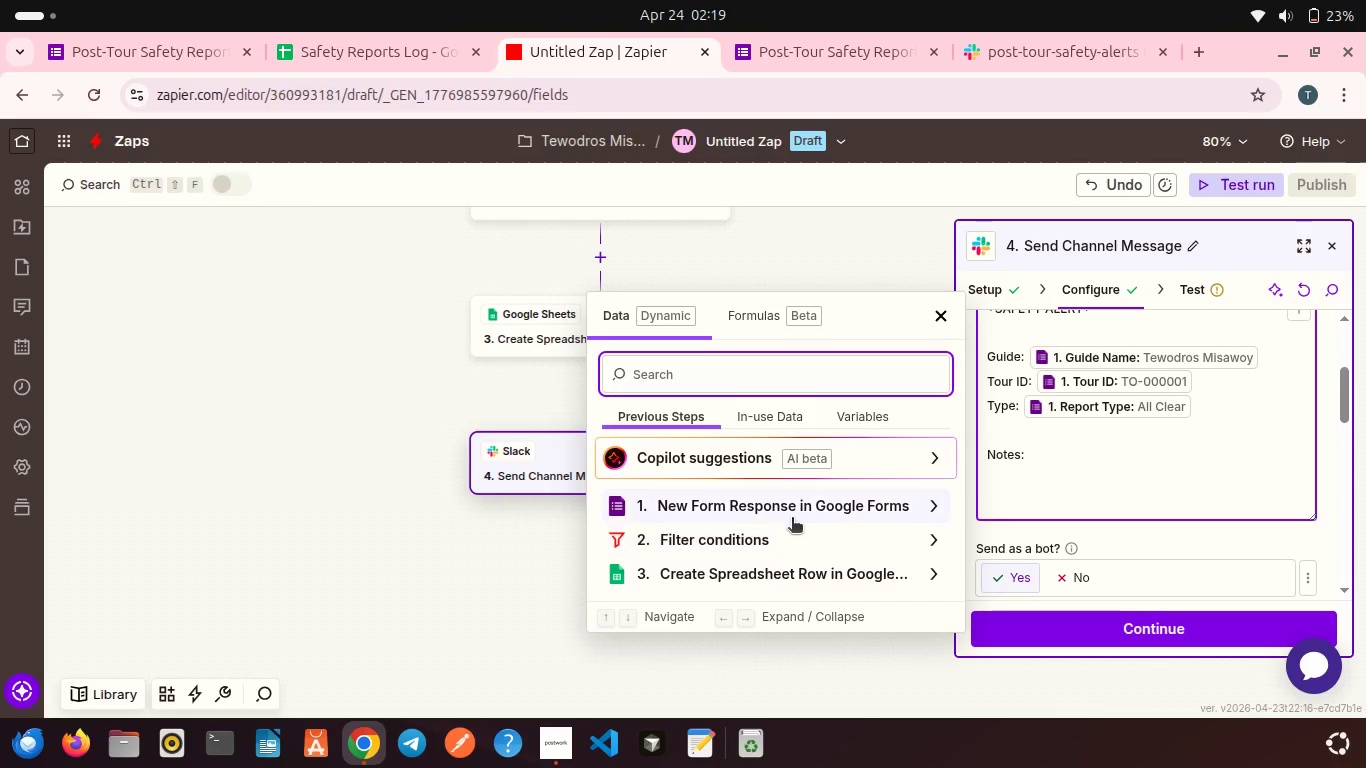 
left_click([790, 518])
 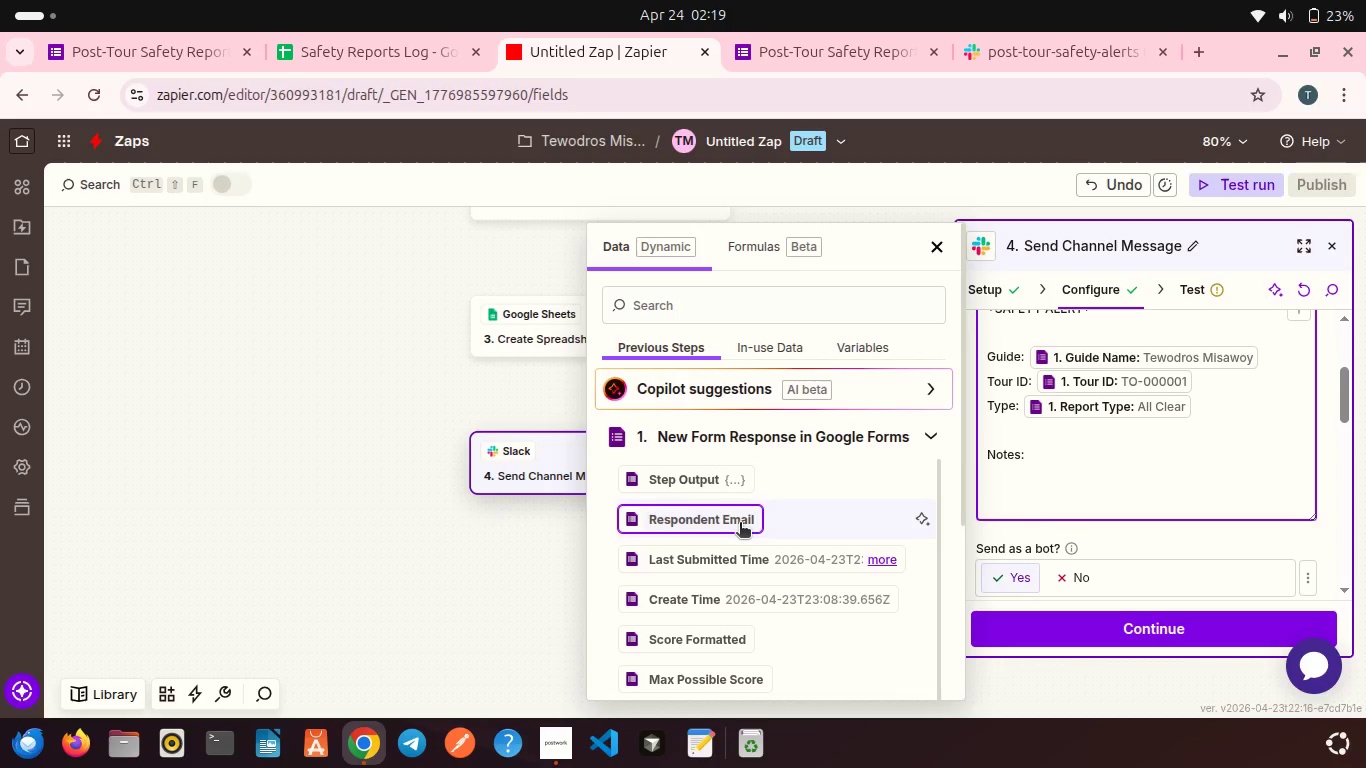 
scroll: coordinate [740, 524], scroll_direction: down, amount: 13.0
 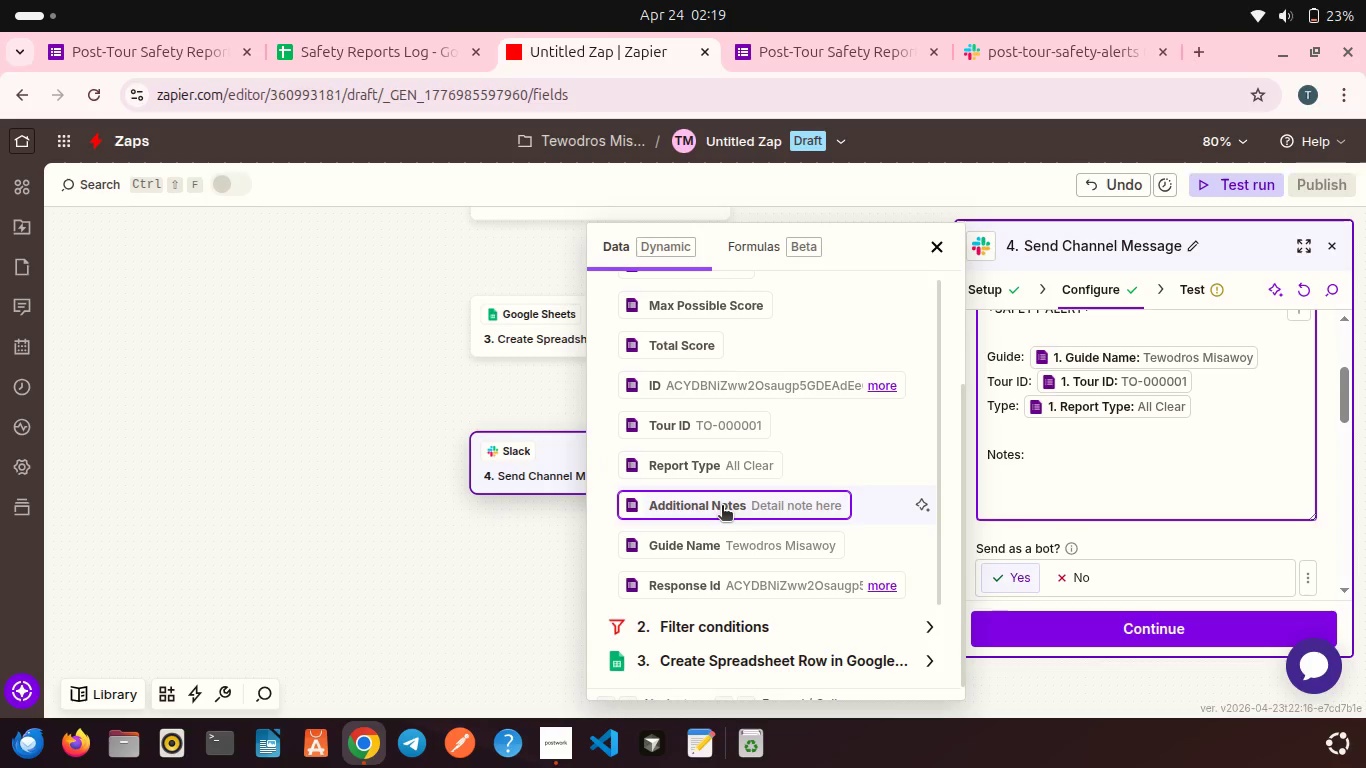 
left_click([722, 507])
 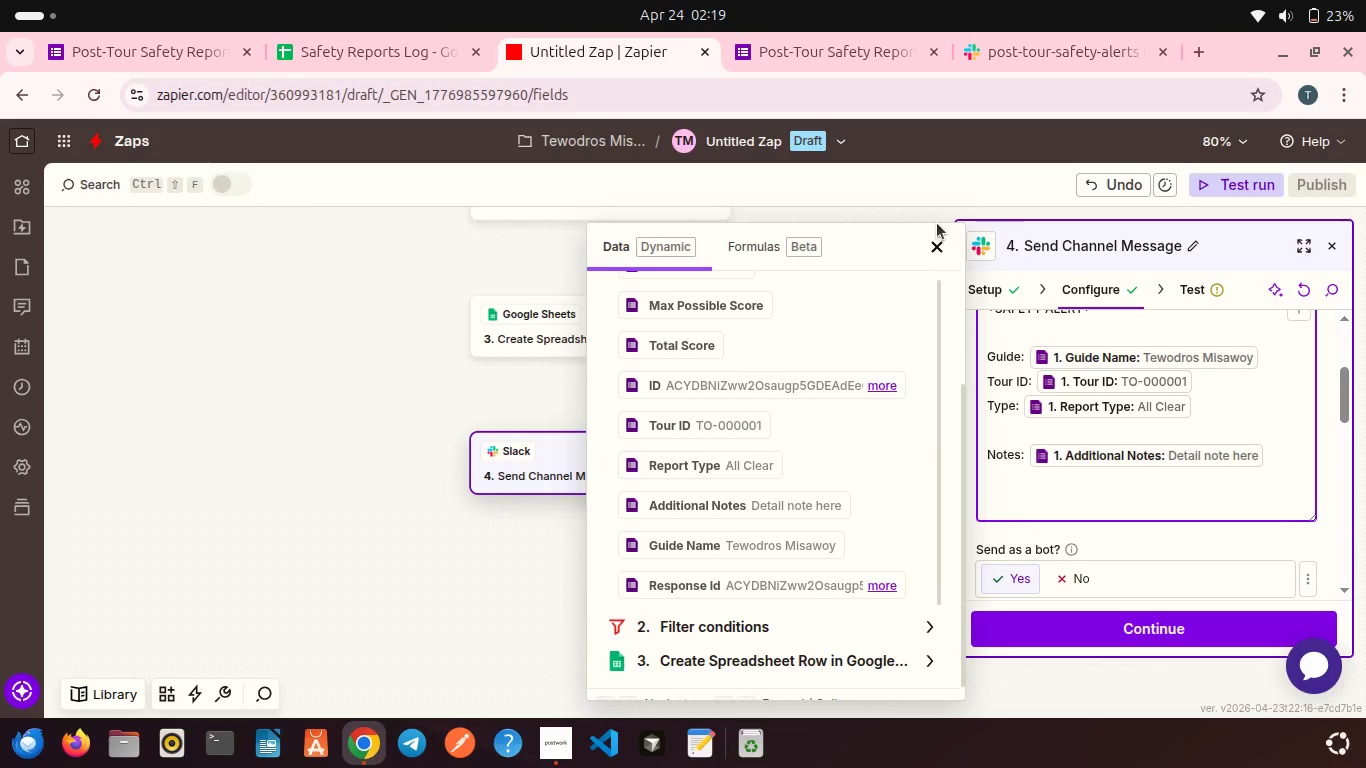 
left_click([926, 248])
 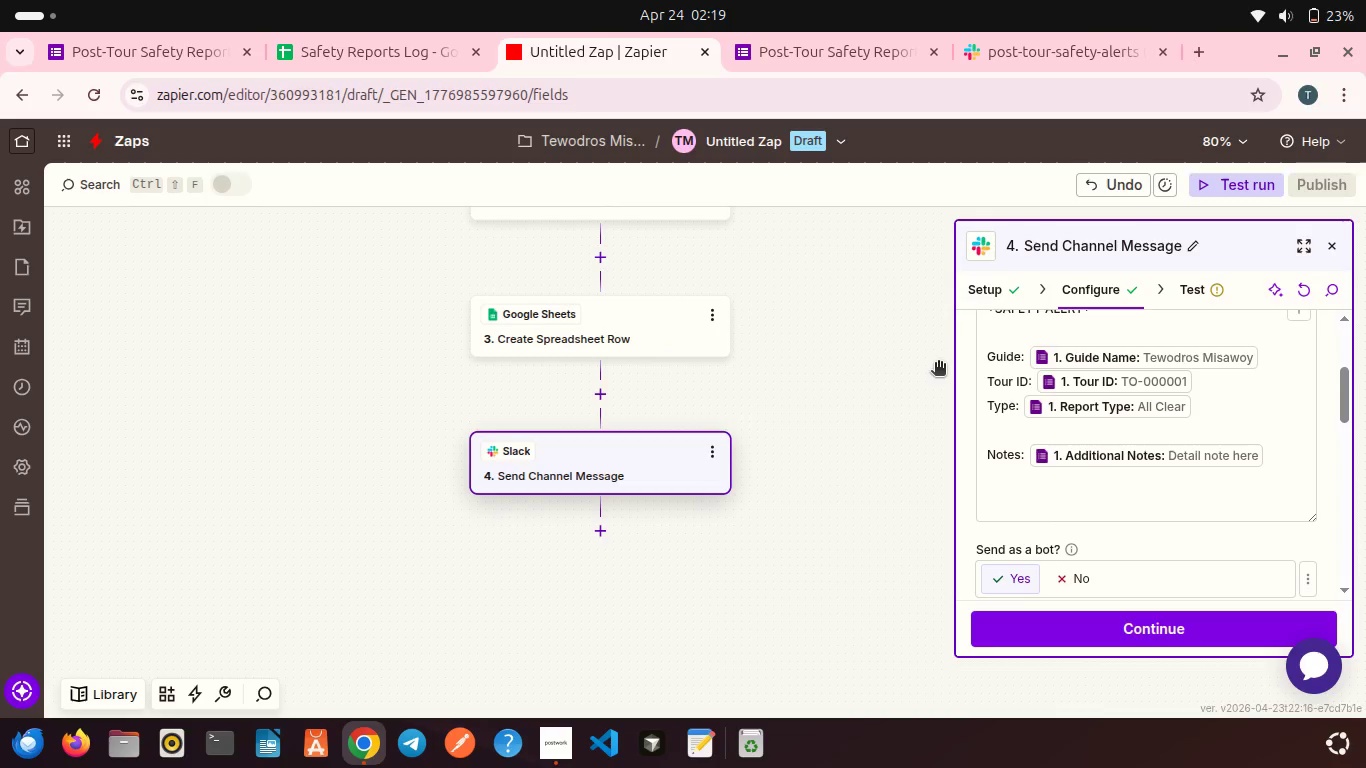 
scroll: coordinate [938, 364], scroll_direction: down, amount: 7.0
 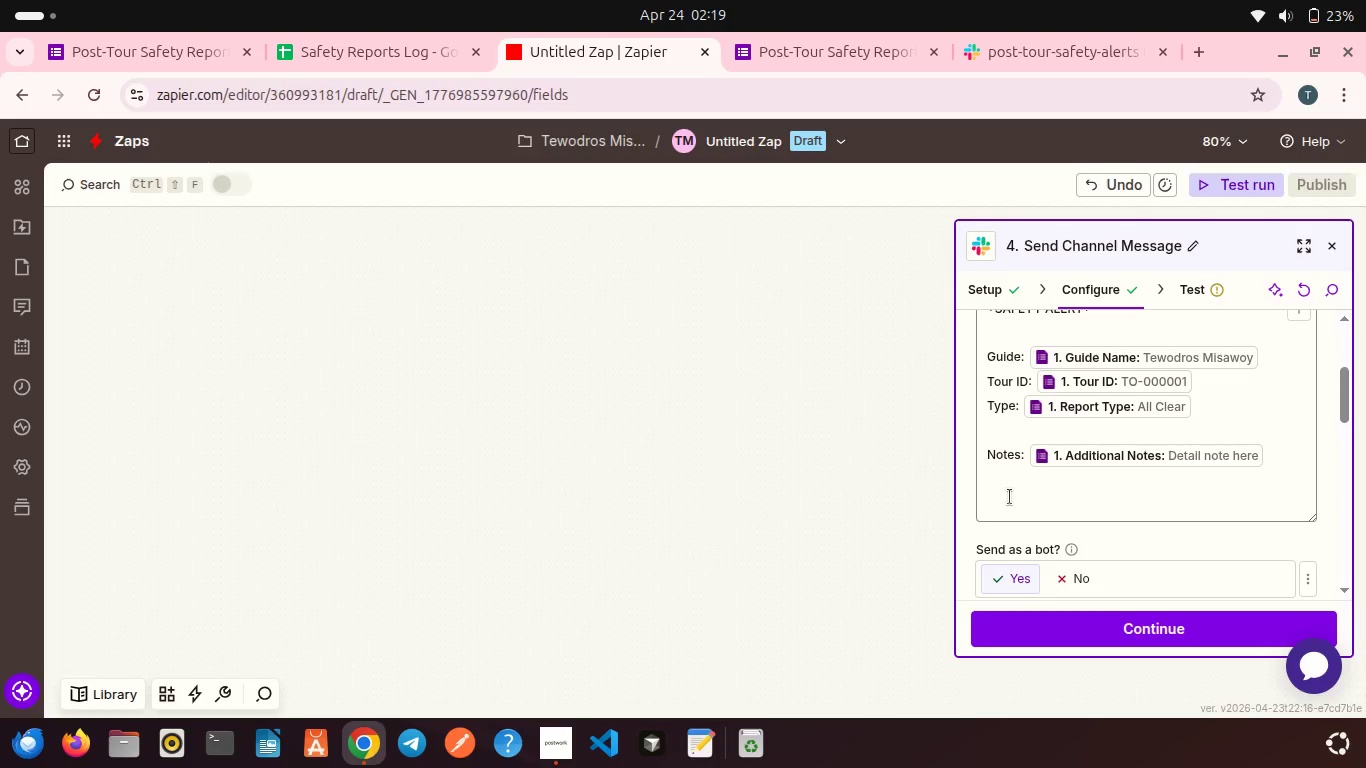 
left_click([1010, 497])
 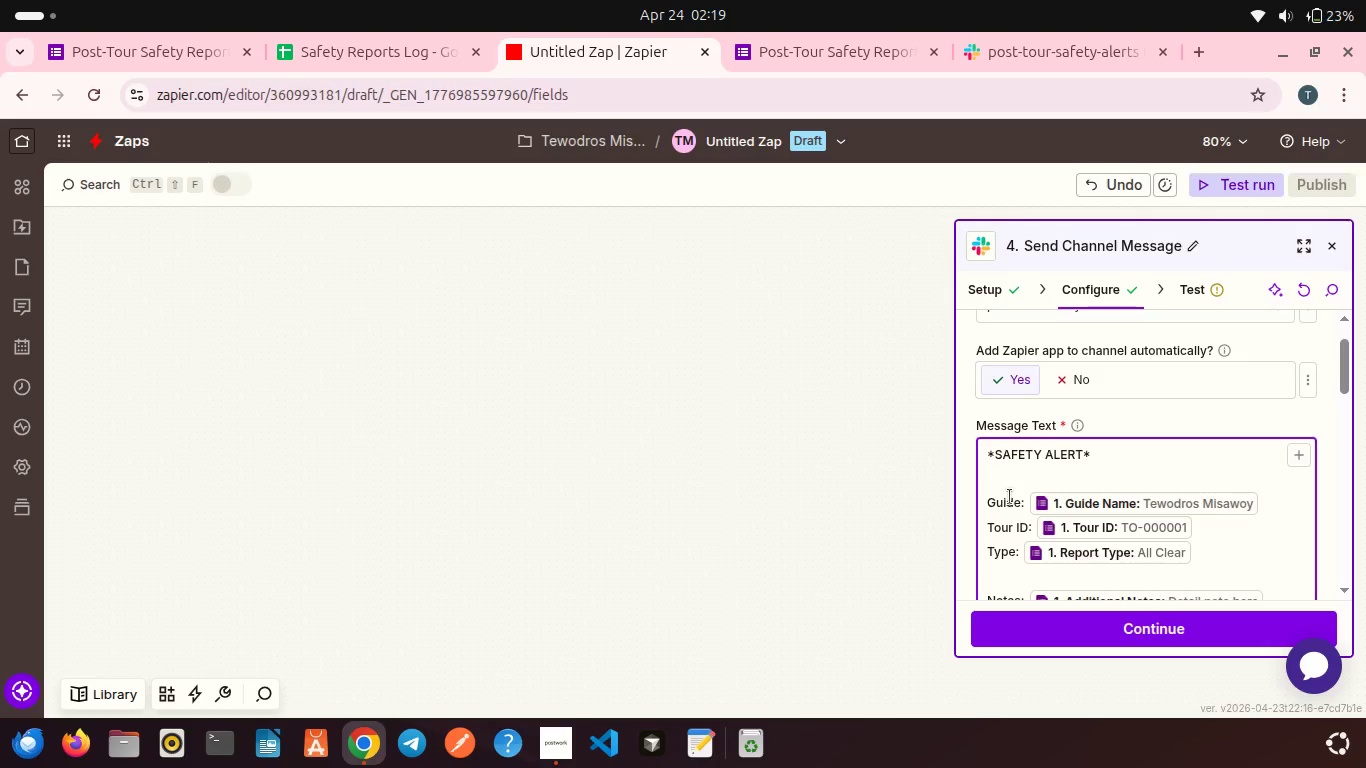 
scroll: coordinate [1010, 497], scroll_direction: down, amount: 2.0
 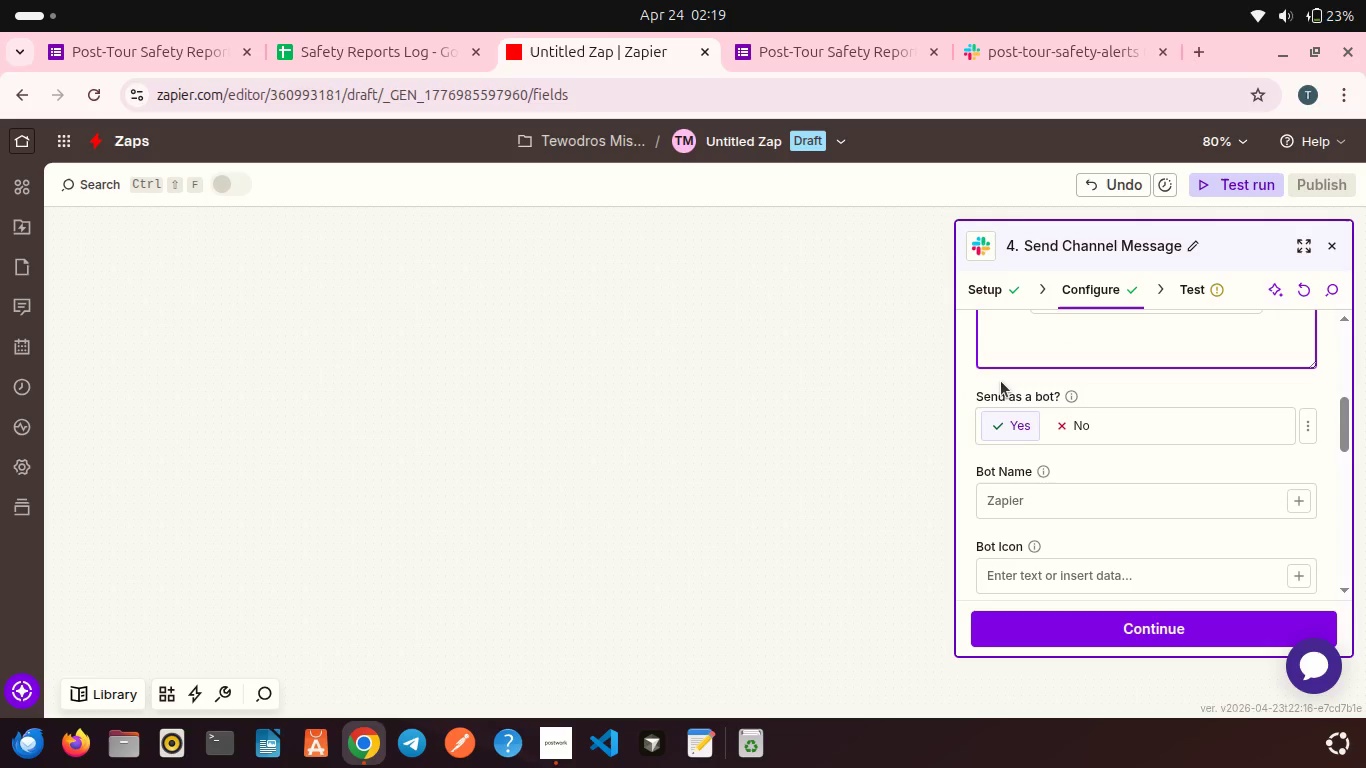 
key(Backspace)
 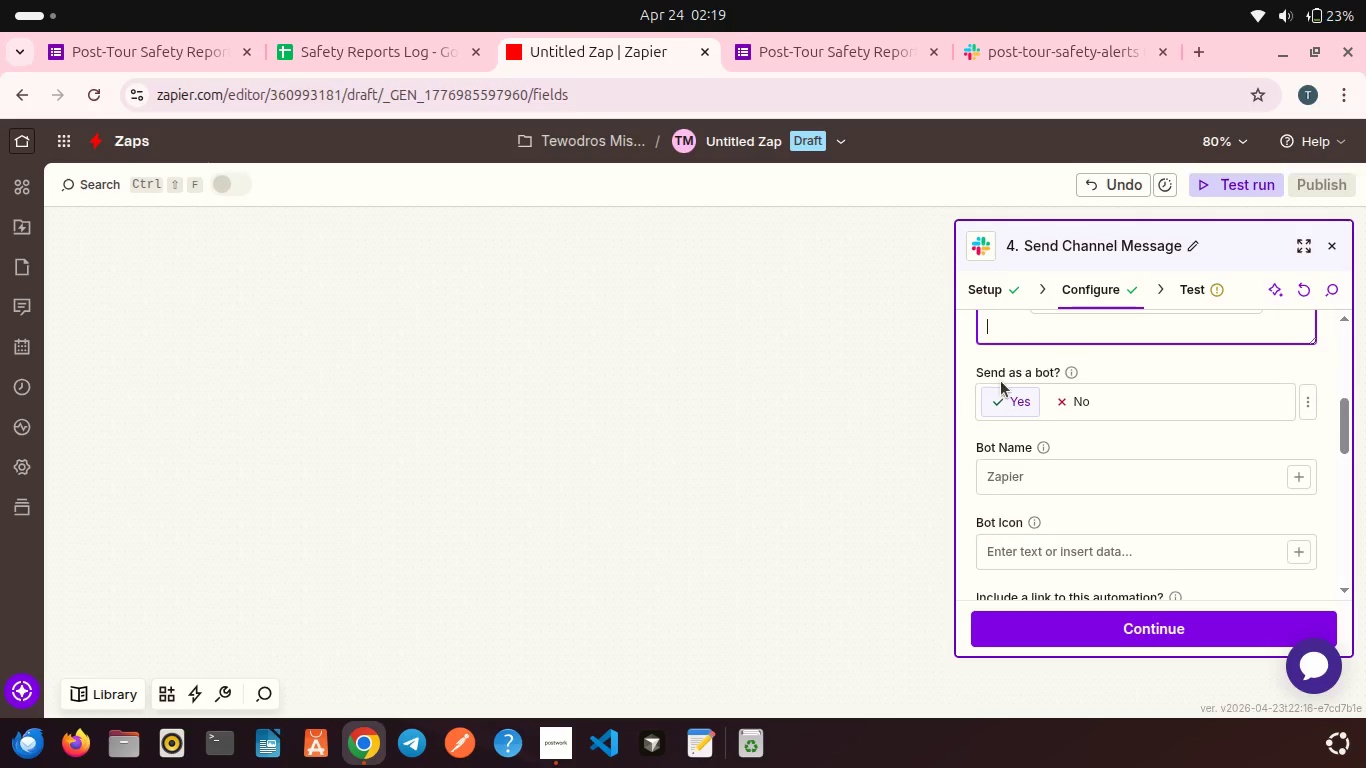 
key(Backspace)
 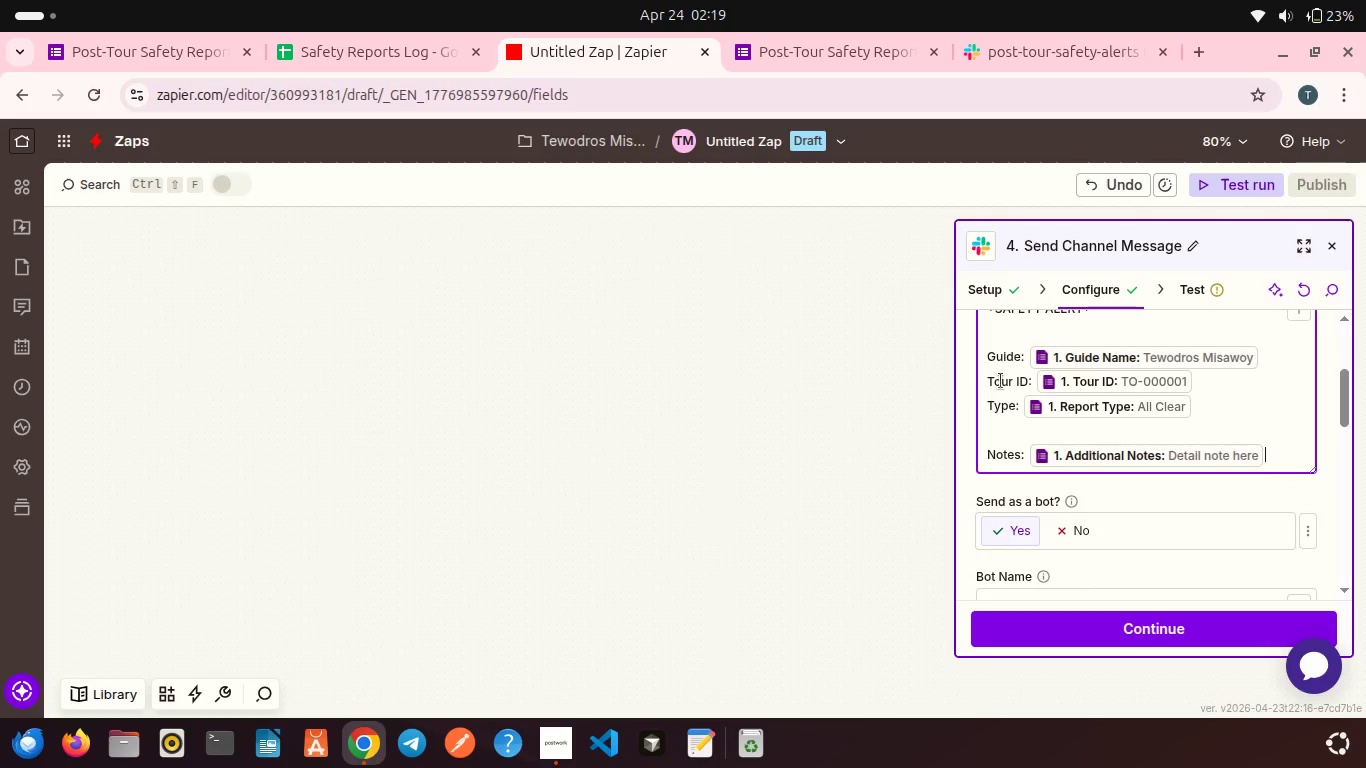 
scroll: coordinate [770, 364], scroll_direction: up, amount: 11.0
 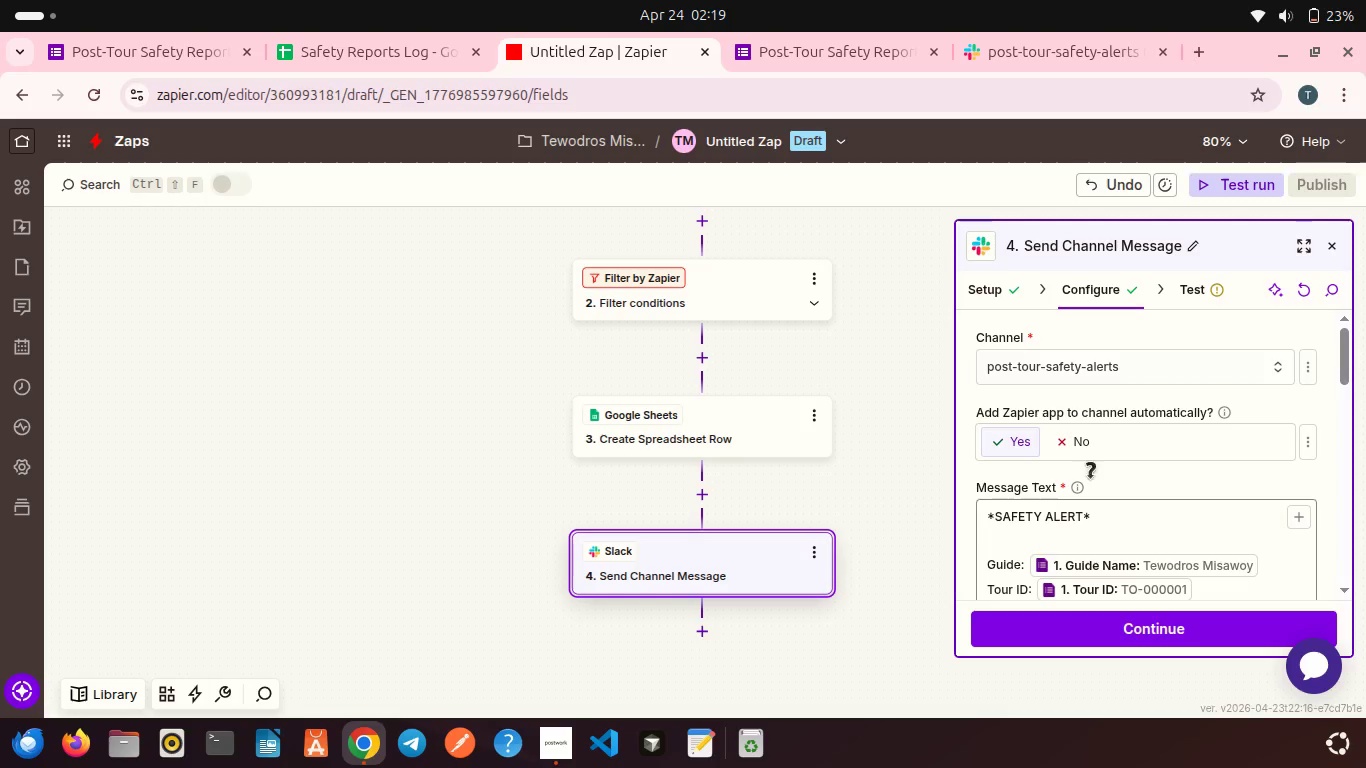 
scroll: coordinate [1058, 495], scroll_direction: down, amount: 9.0
 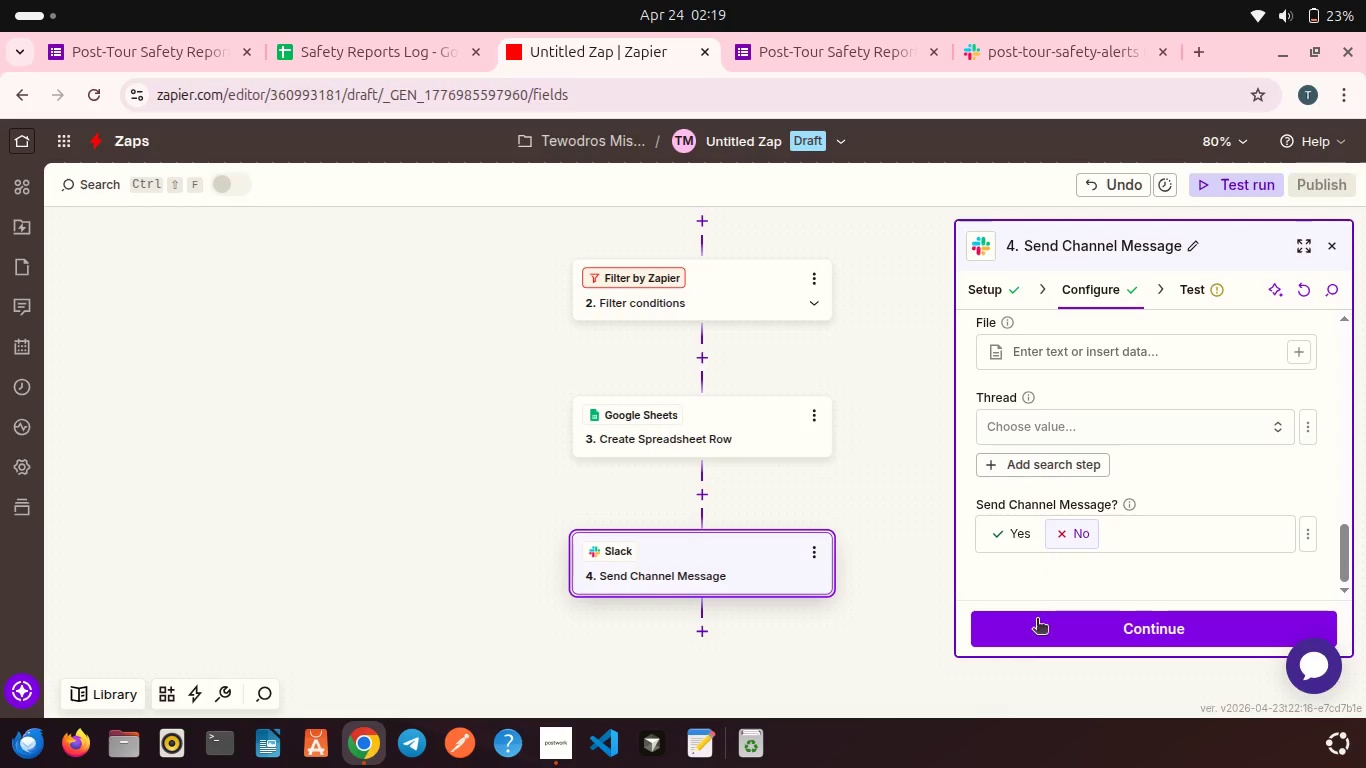 
left_click([1038, 635])
 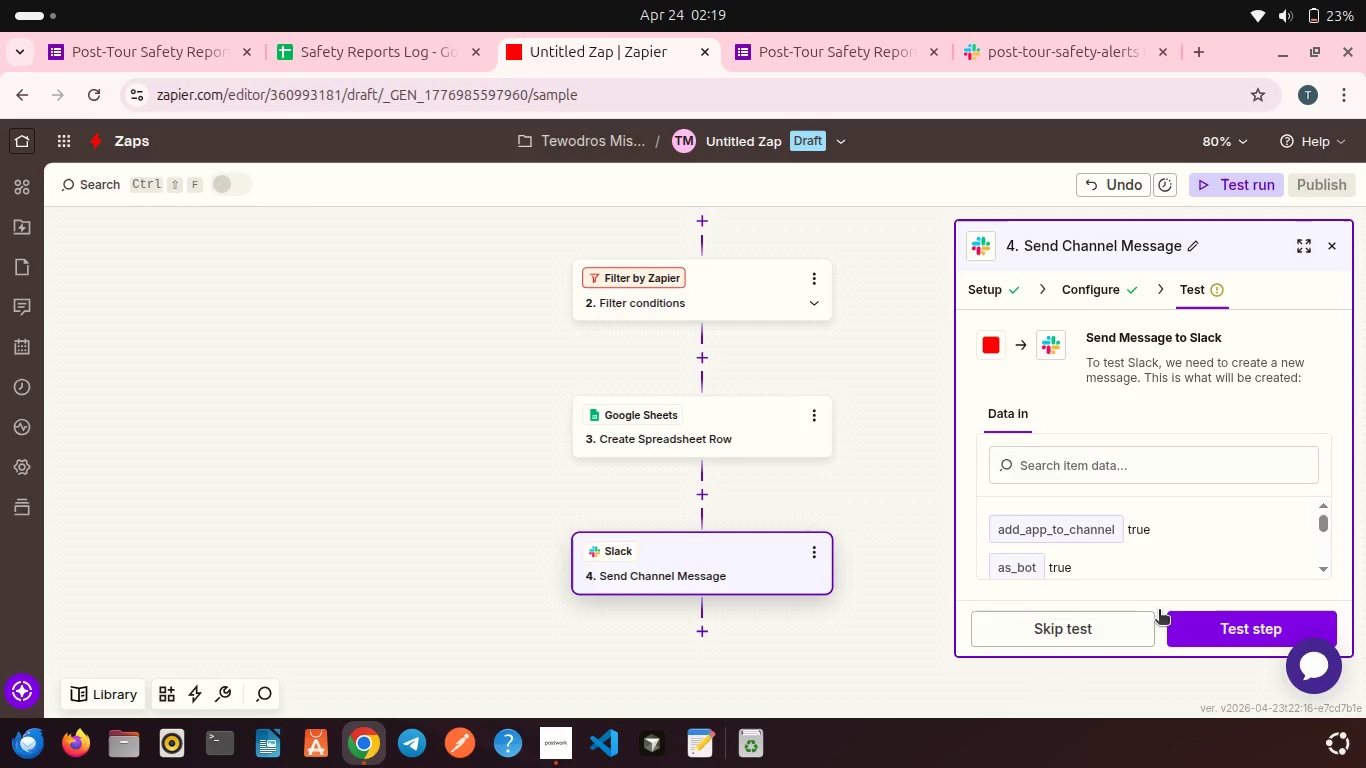 
left_click([1241, 625])
 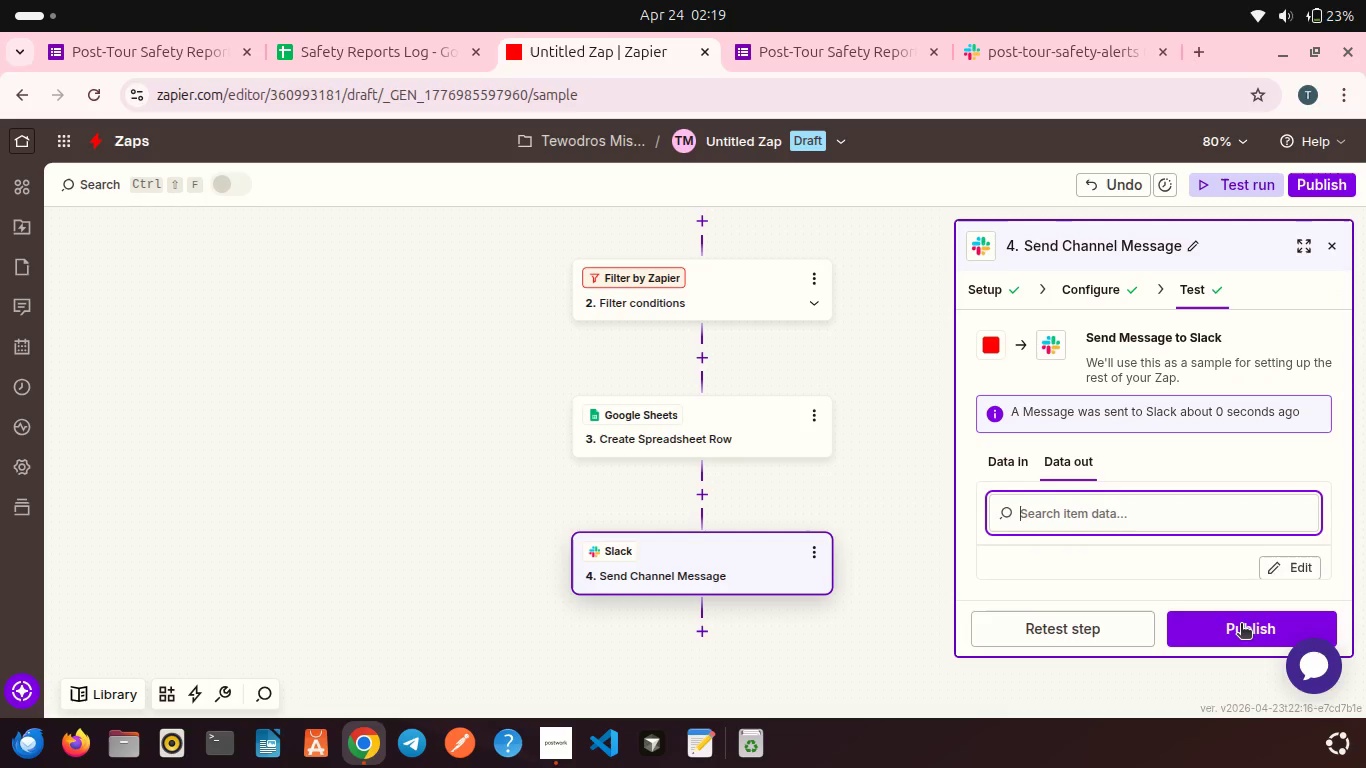 
scroll: coordinate [1097, 503], scroll_direction: down, amount: 8.0
 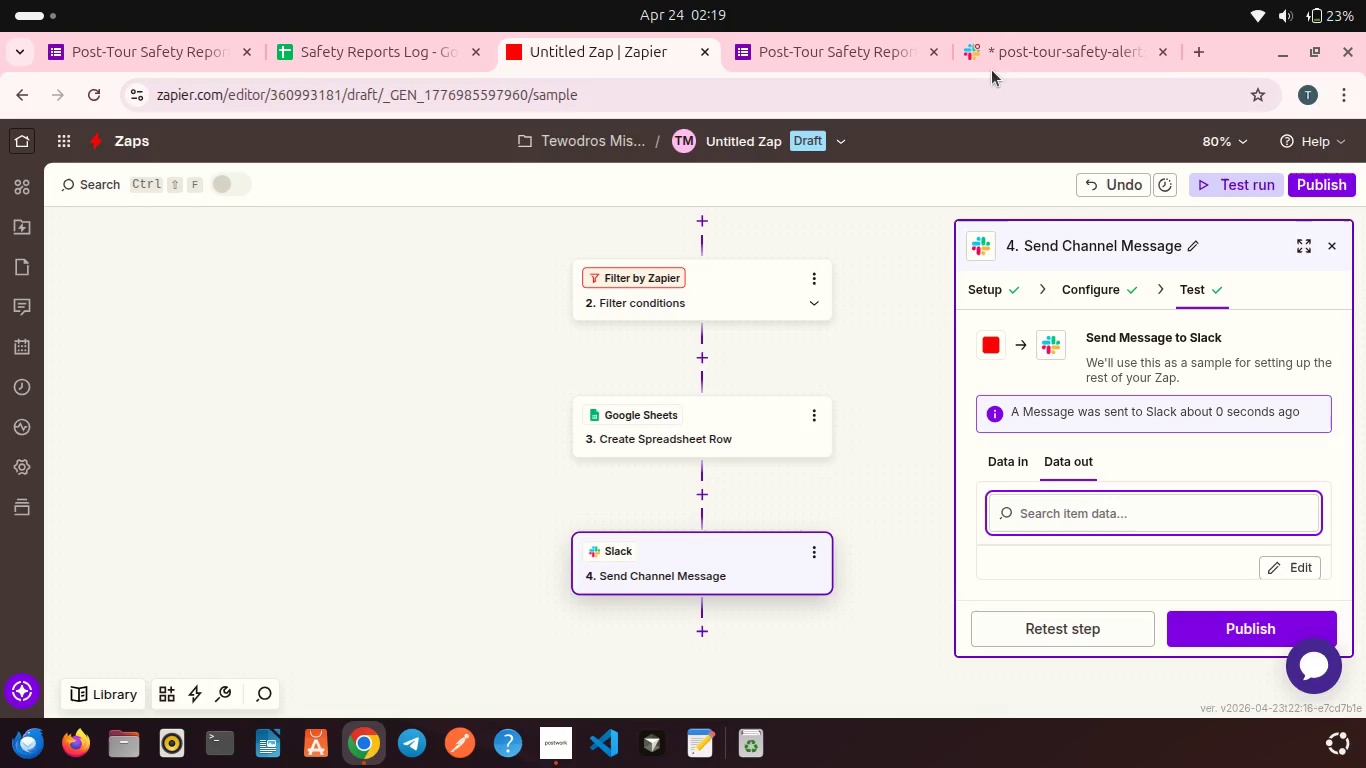 
left_click([996, 56])
 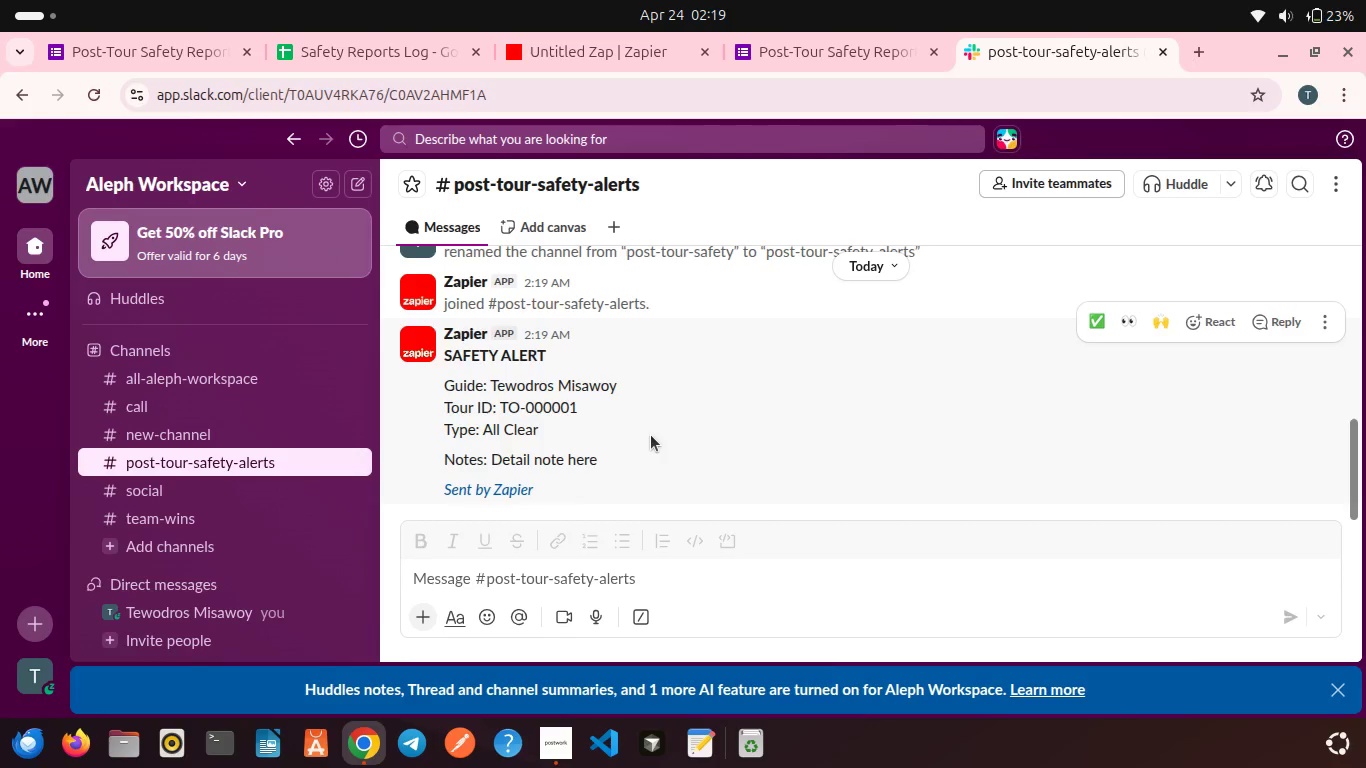 
wait(17.14)
 